 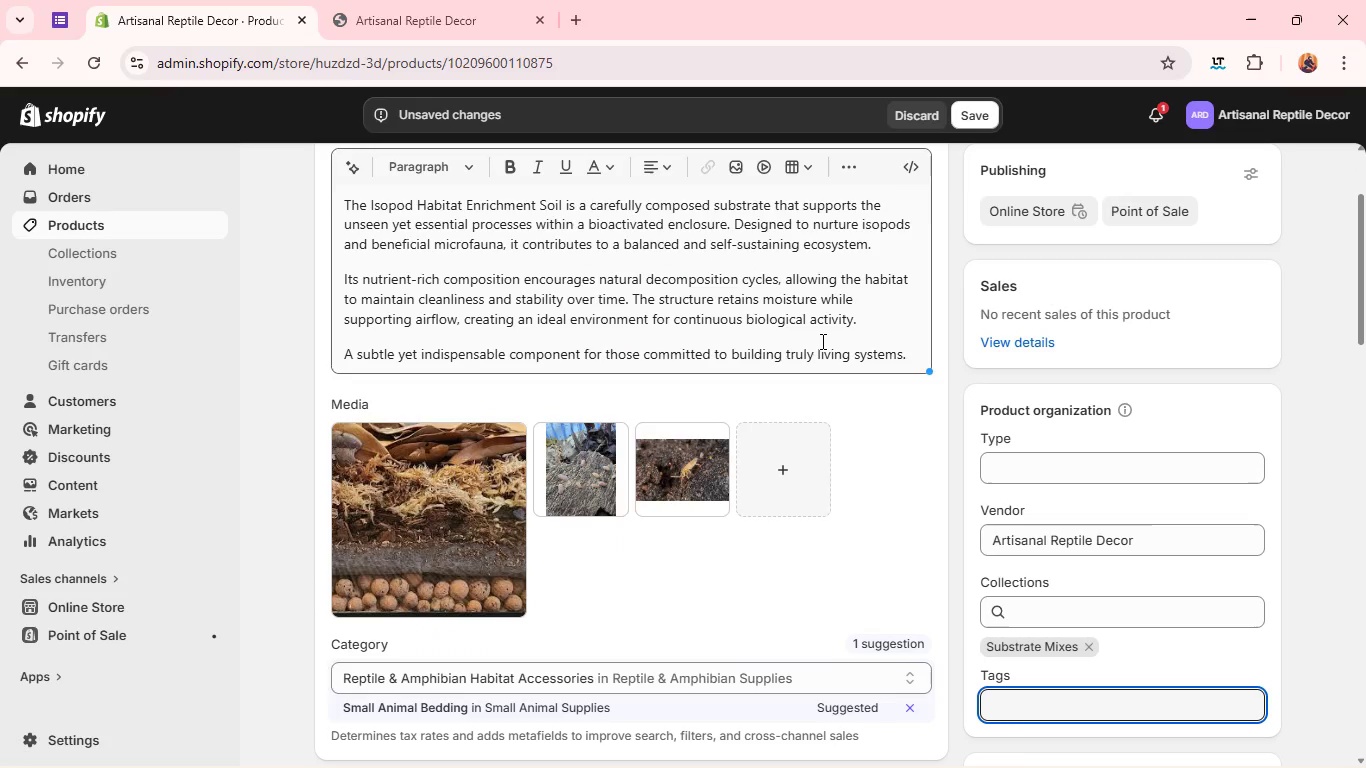 
type(bioac)
 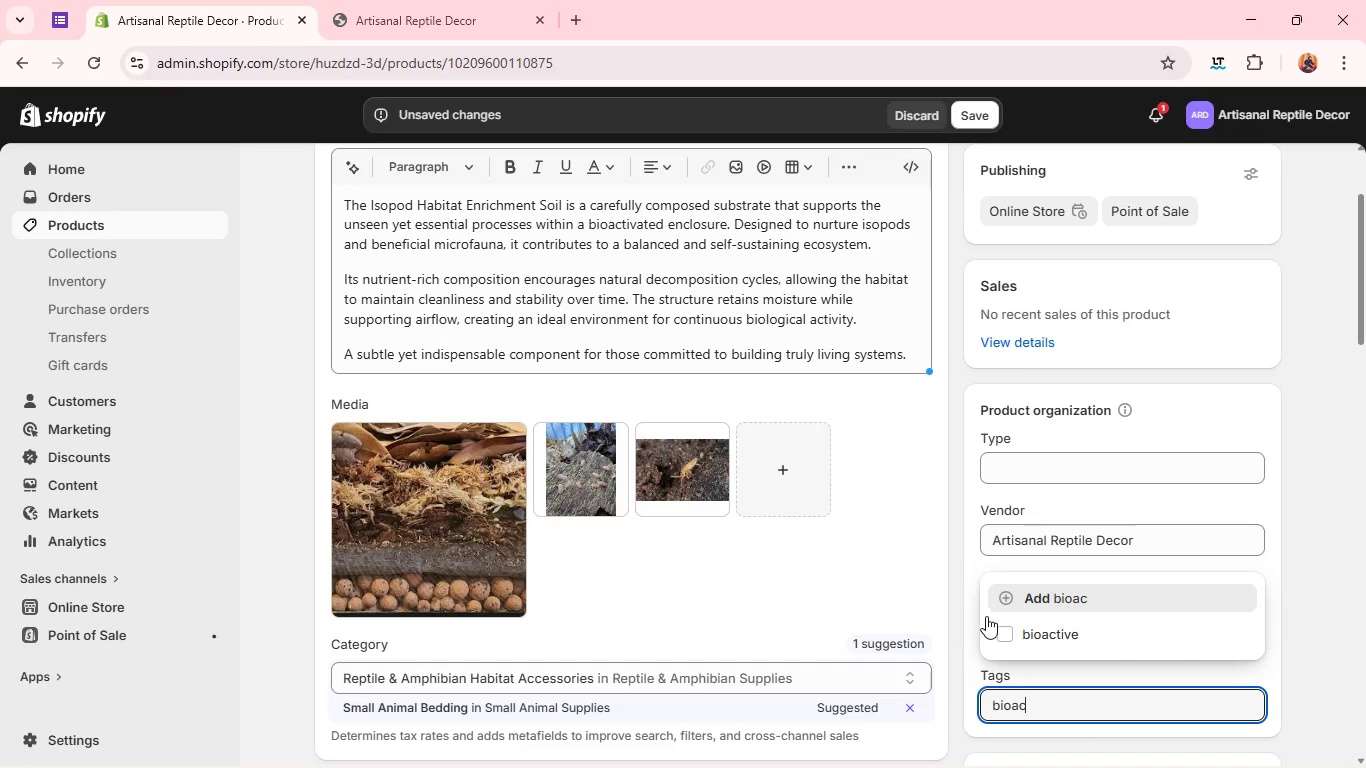 
left_click([1006, 632])
 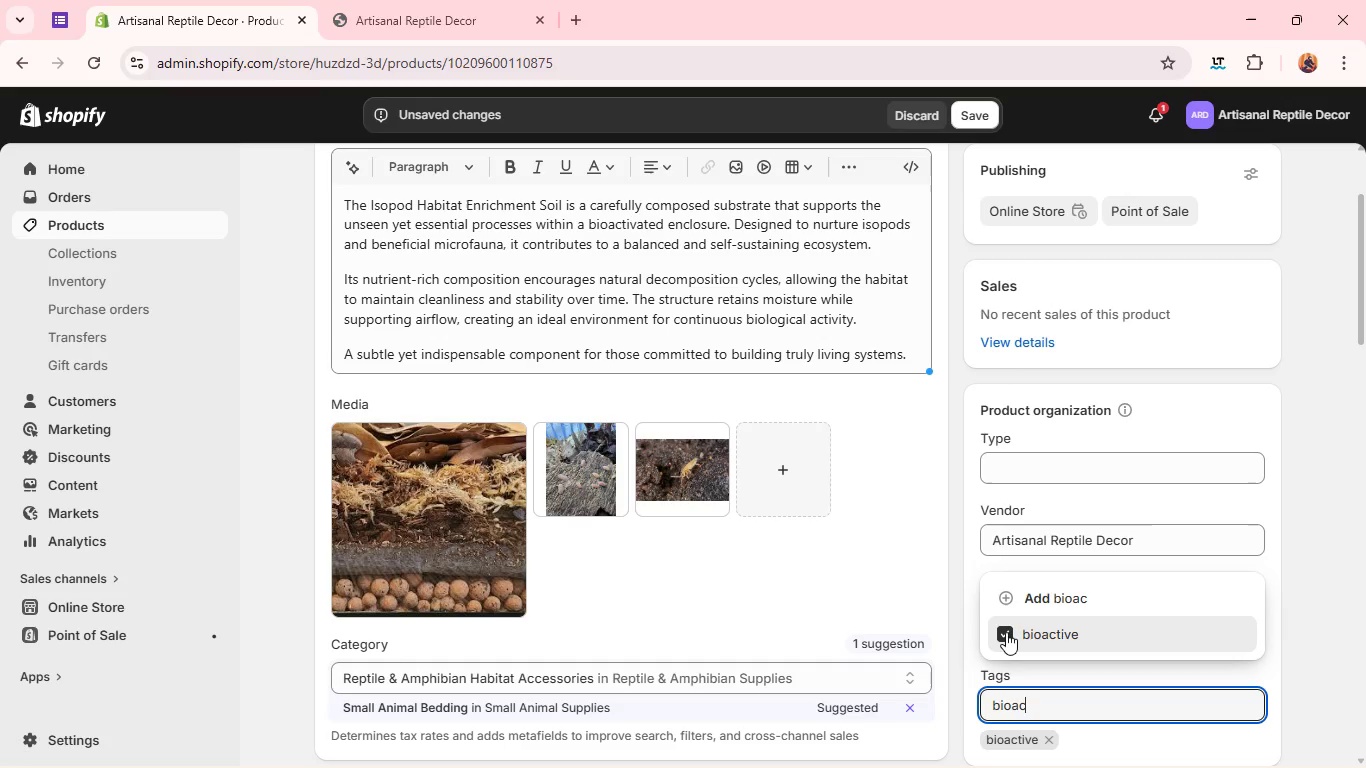 
type(sub)
 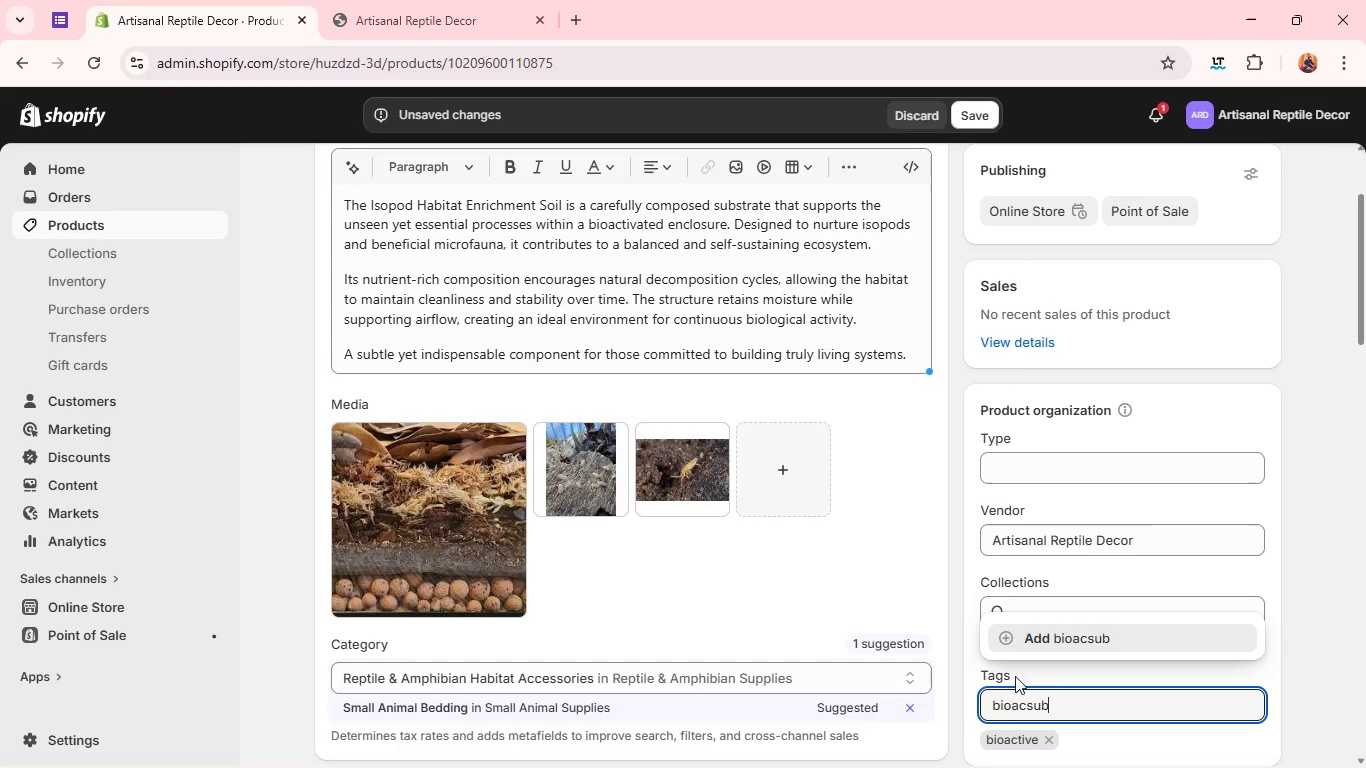 
double_click([1005, 703])
 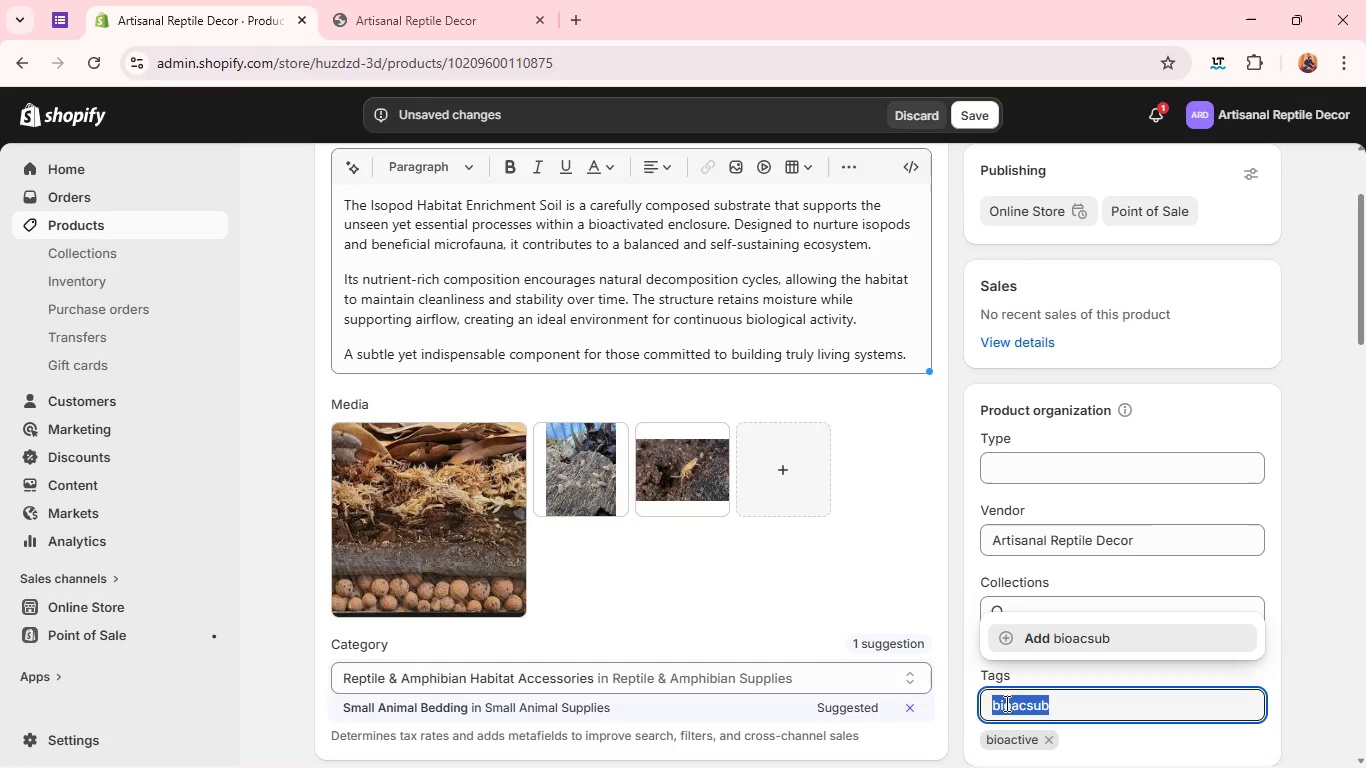 
triple_click([1005, 703])
 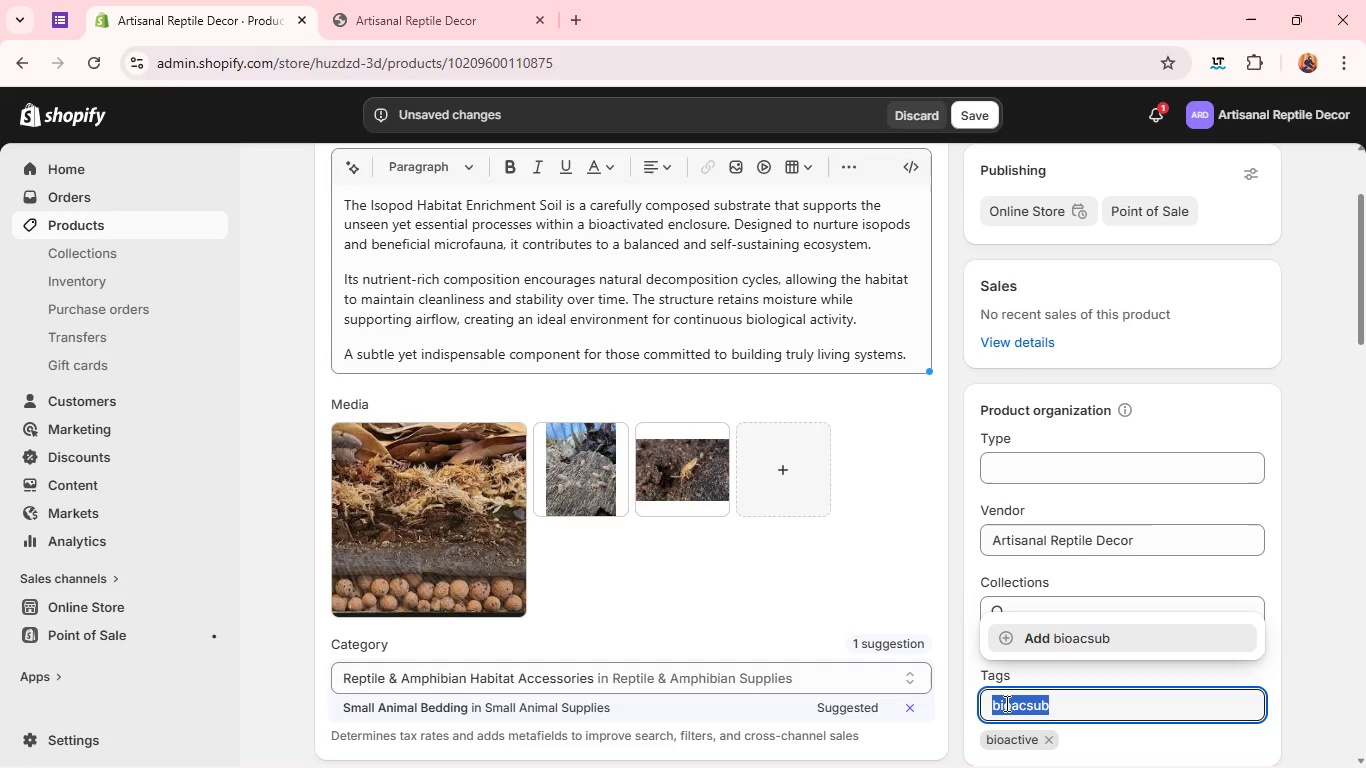 
type(substrate)
 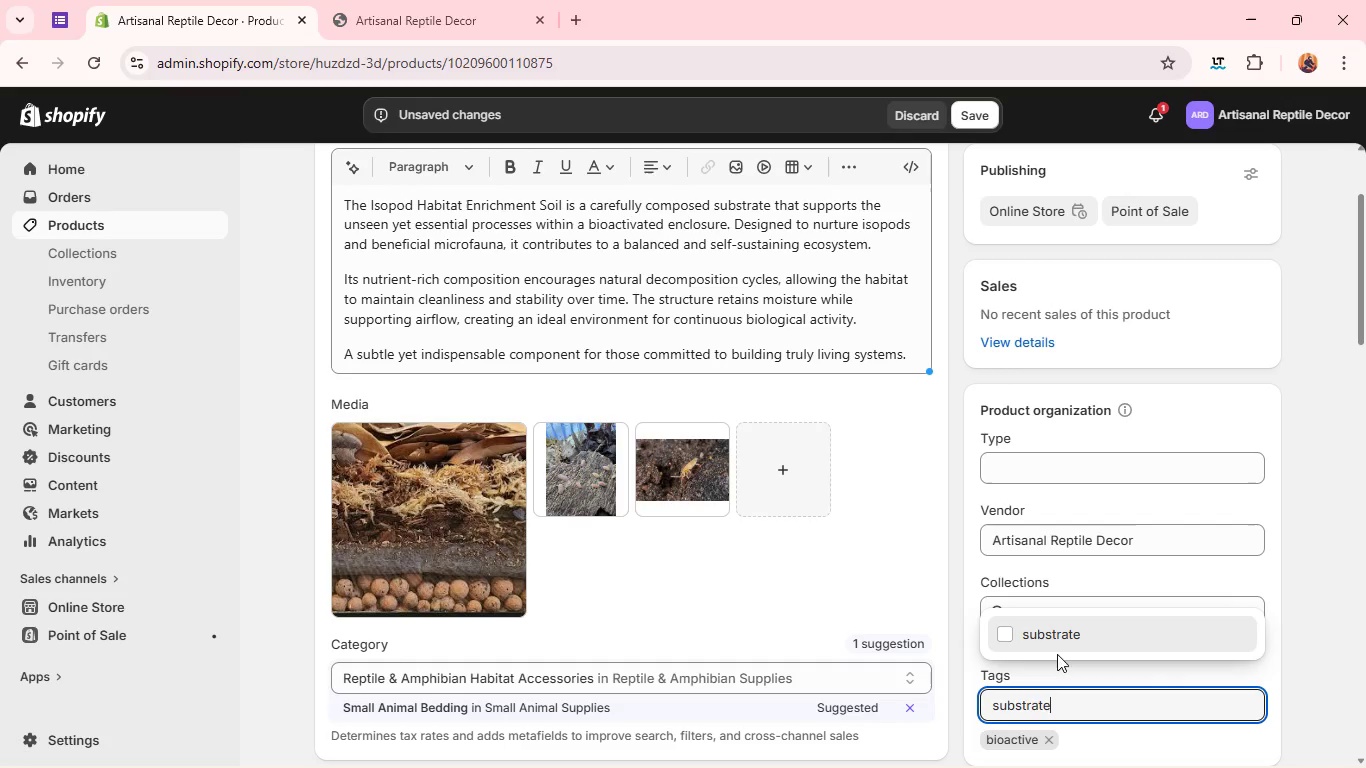 
left_click([1056, 633])
 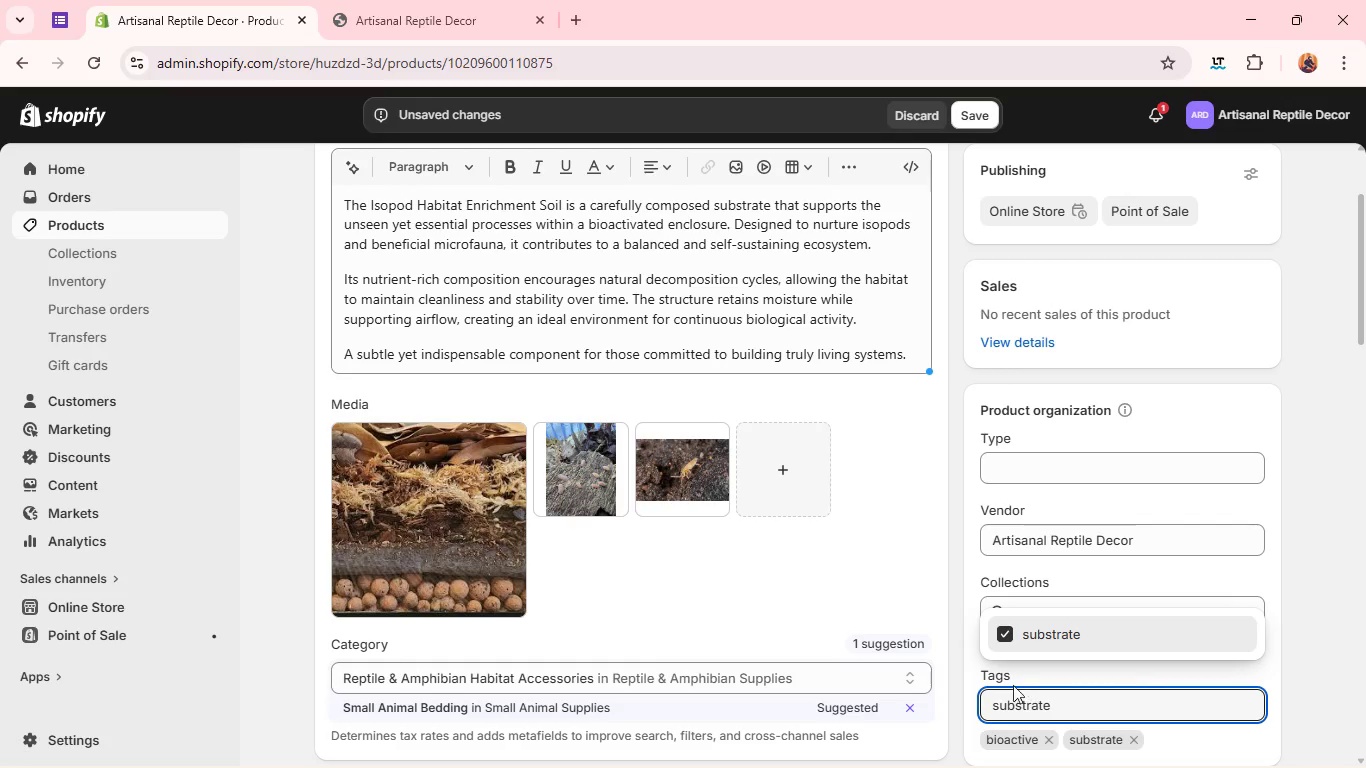 
double_click([1000, 705])
 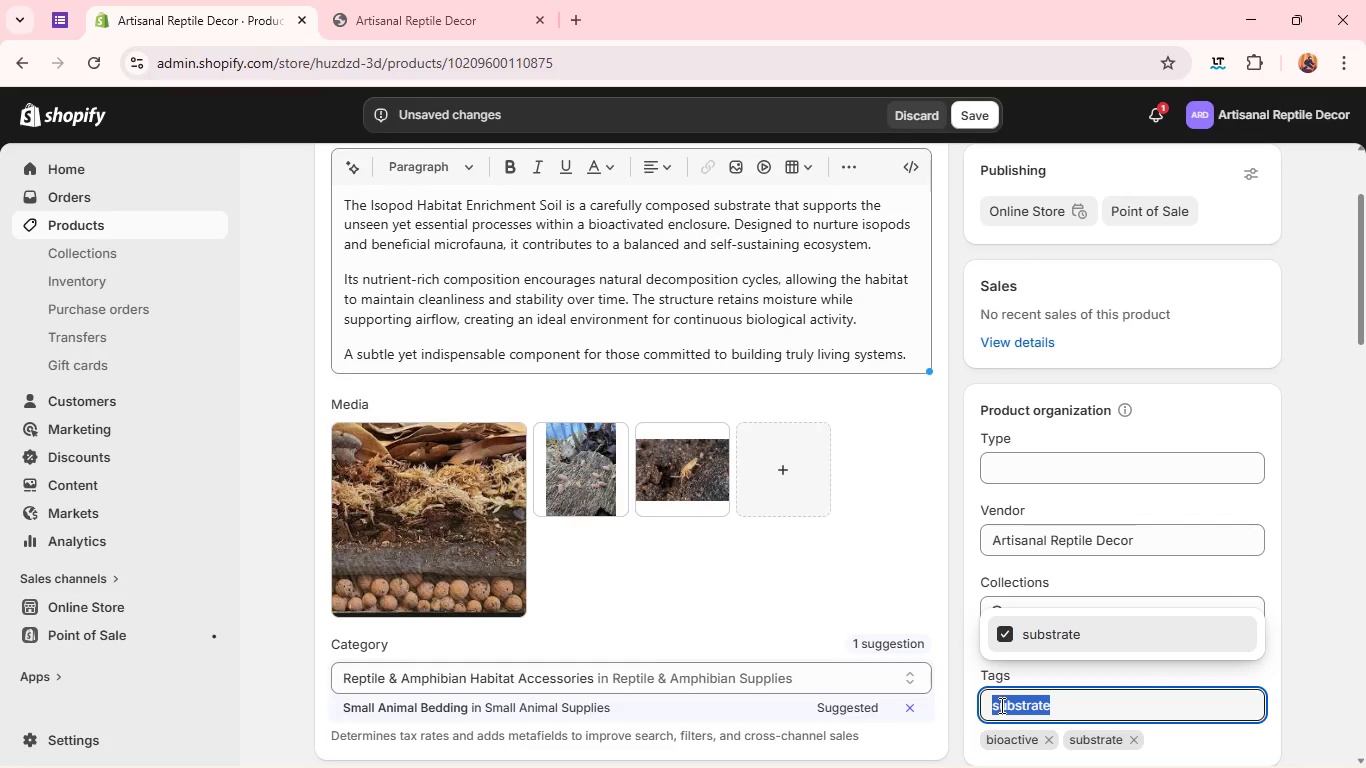 
type(isopo)
 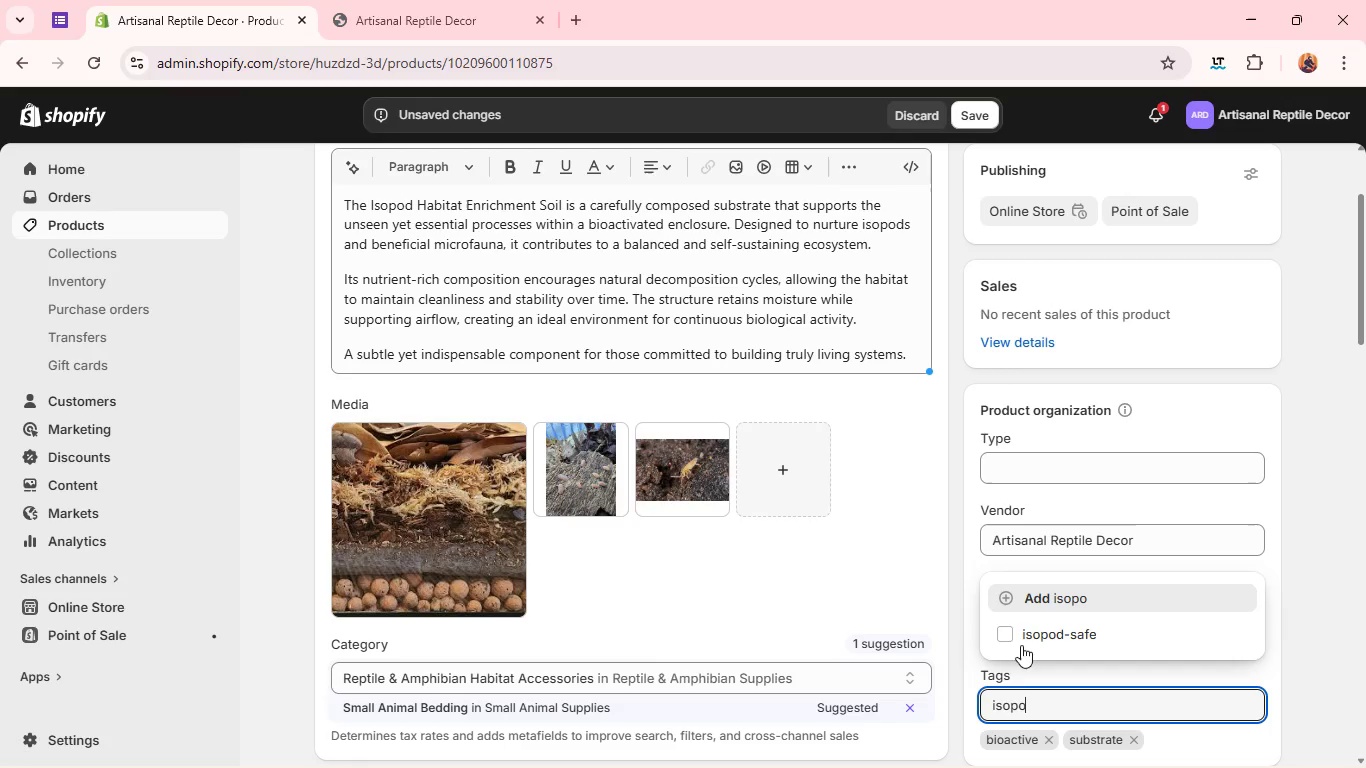 
left_click([1033, 630])
 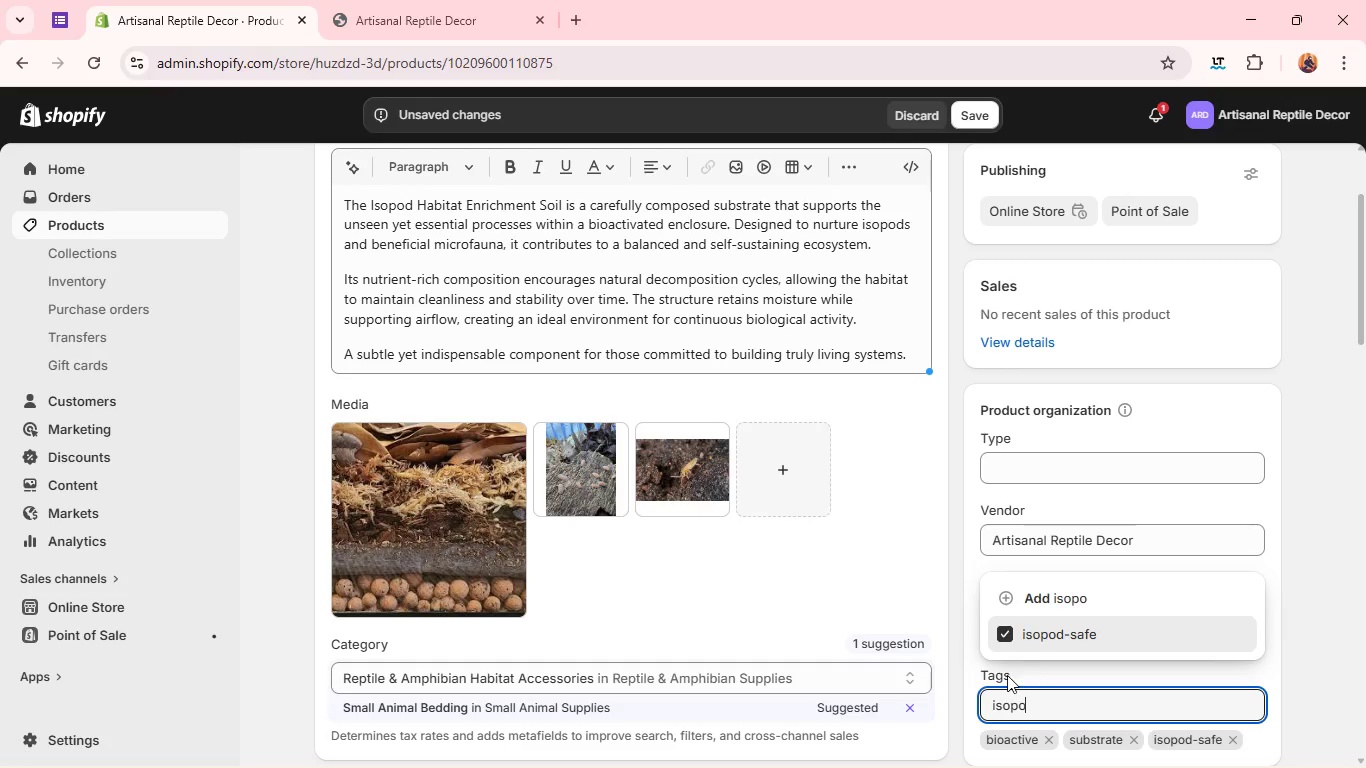 
double_click([1000, 698])
 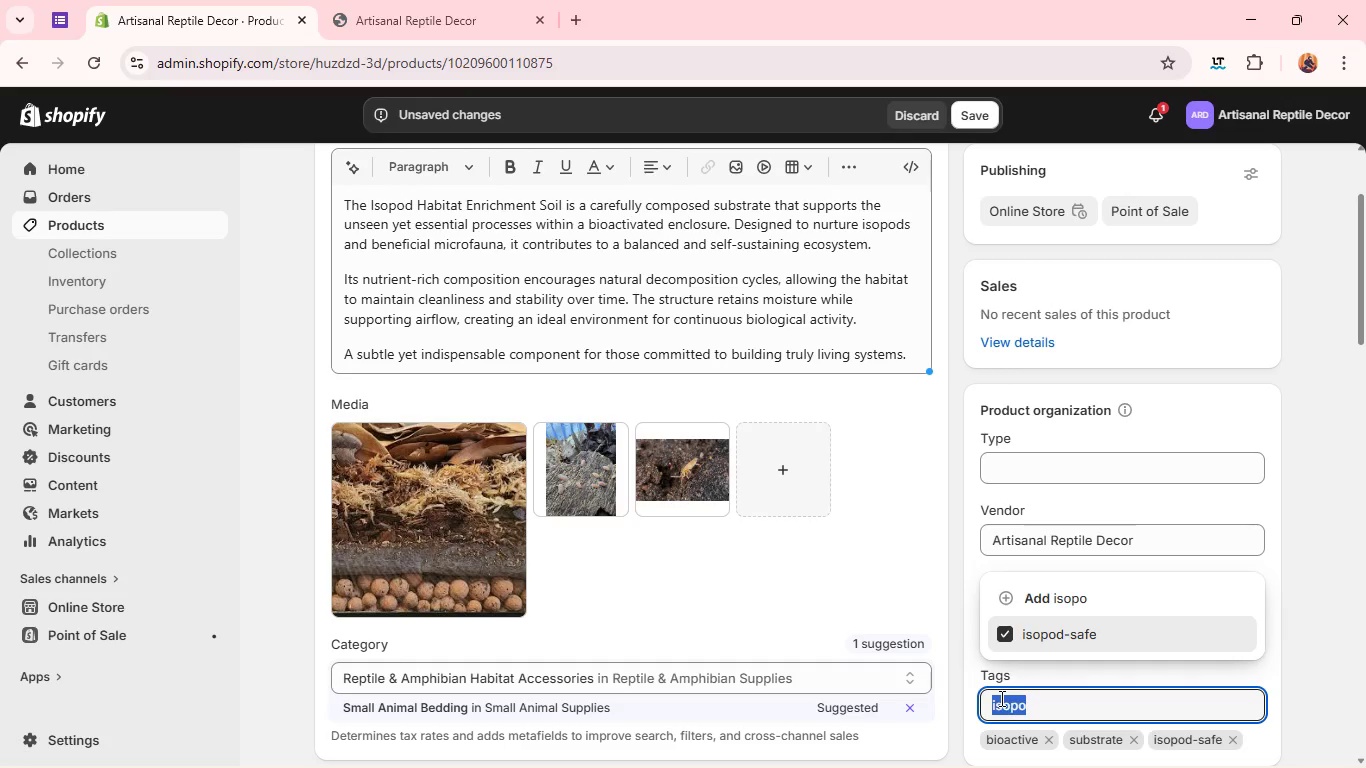 
triple_click([1000, 698])
 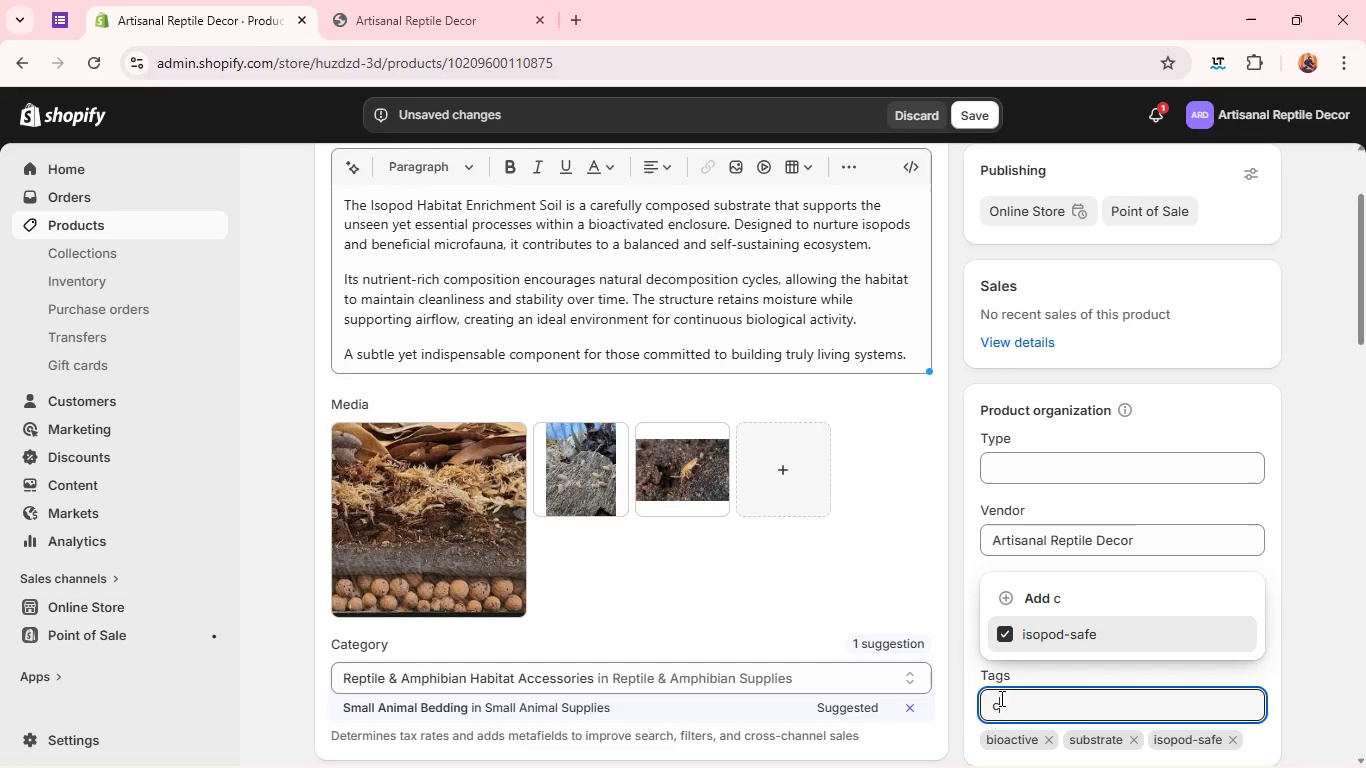 
type(clean)
 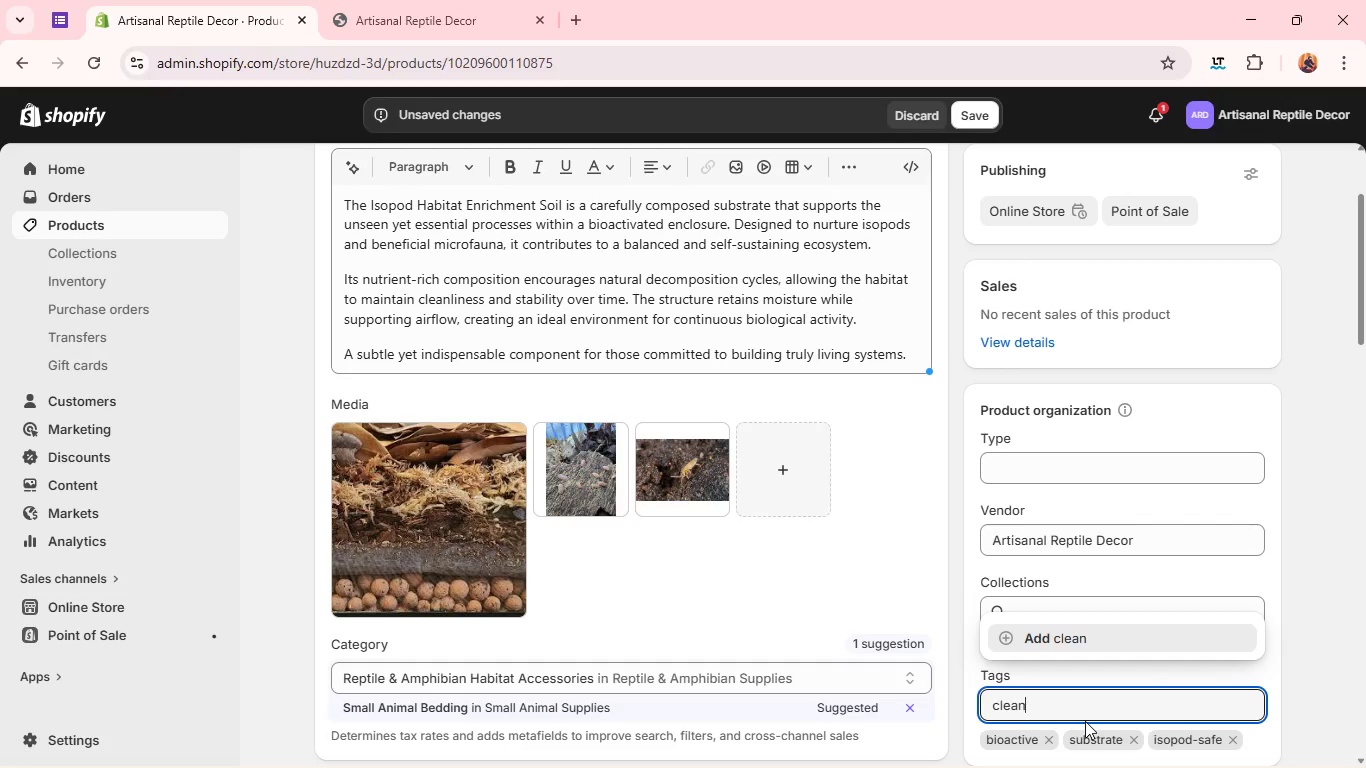 
type(up-crew)
 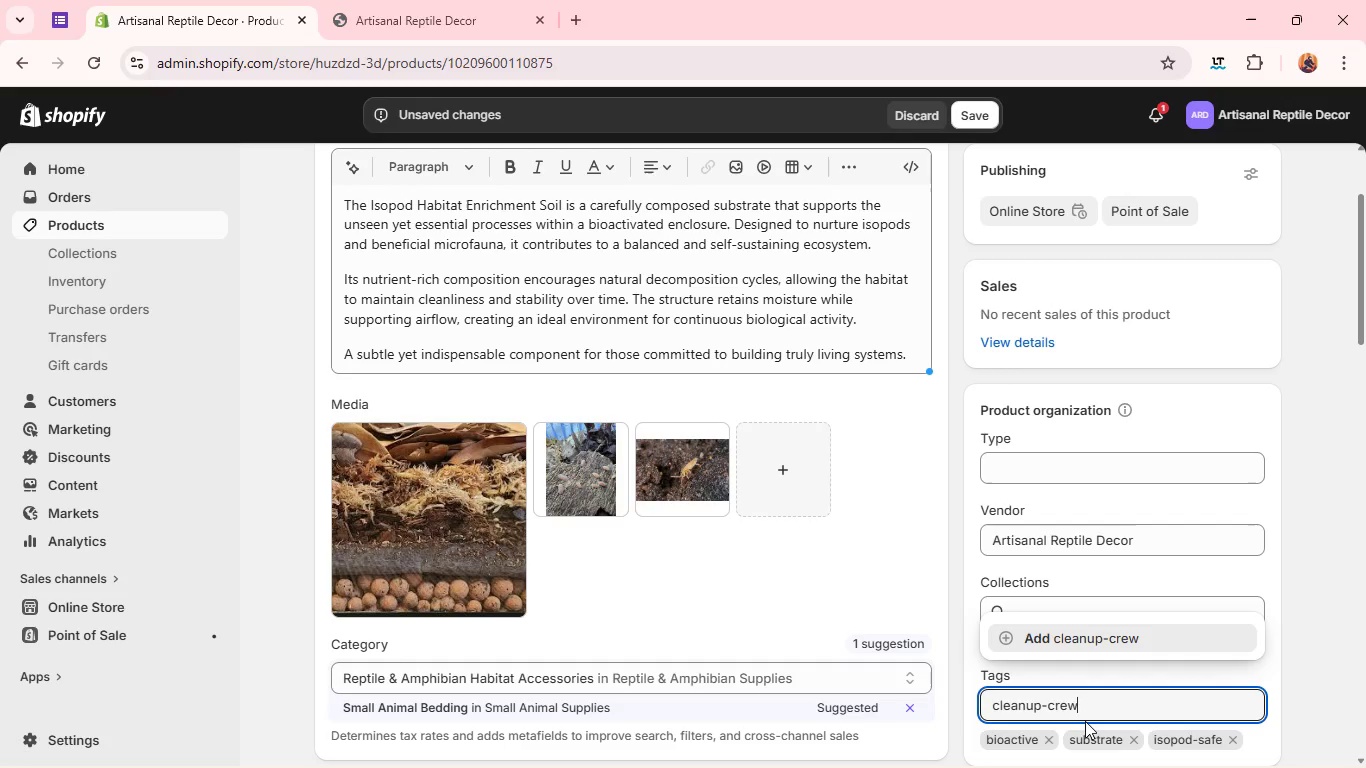 
key(Enter)
 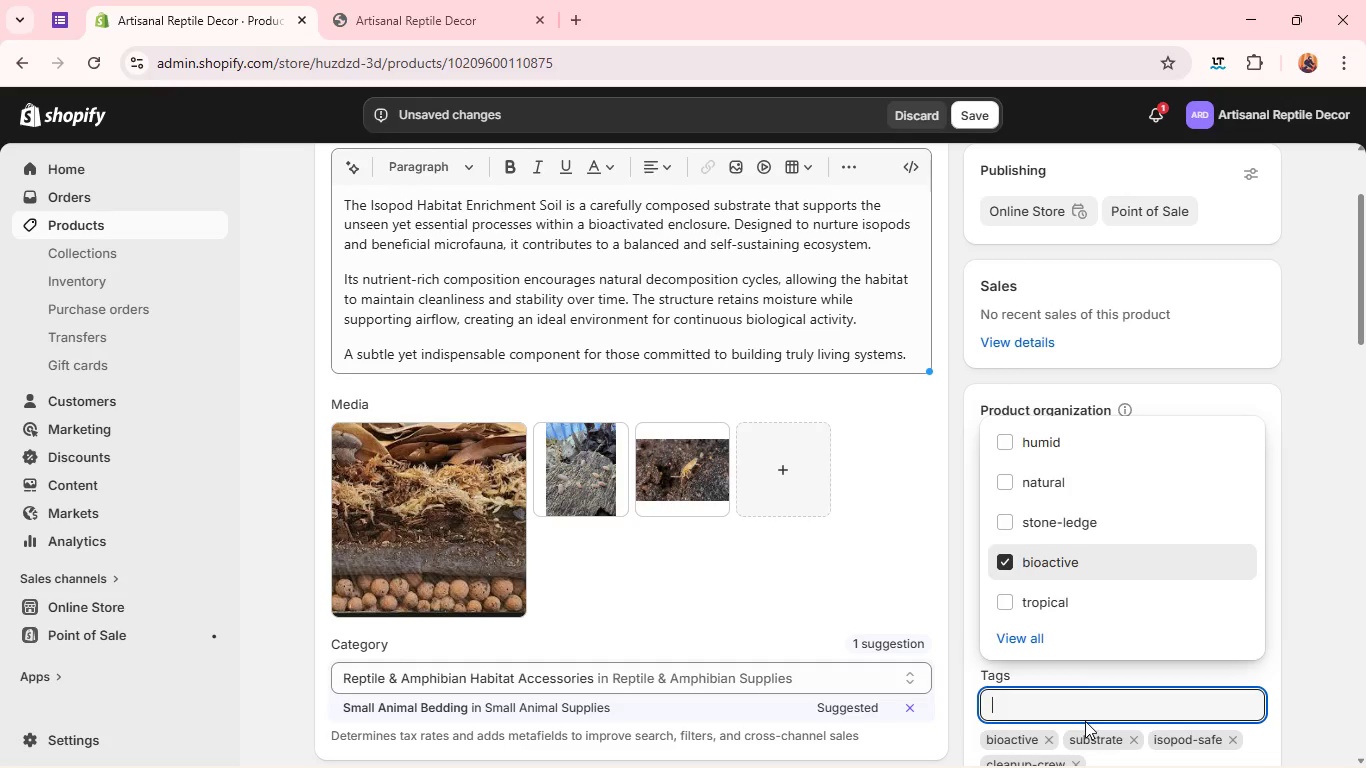 
type(soil)
 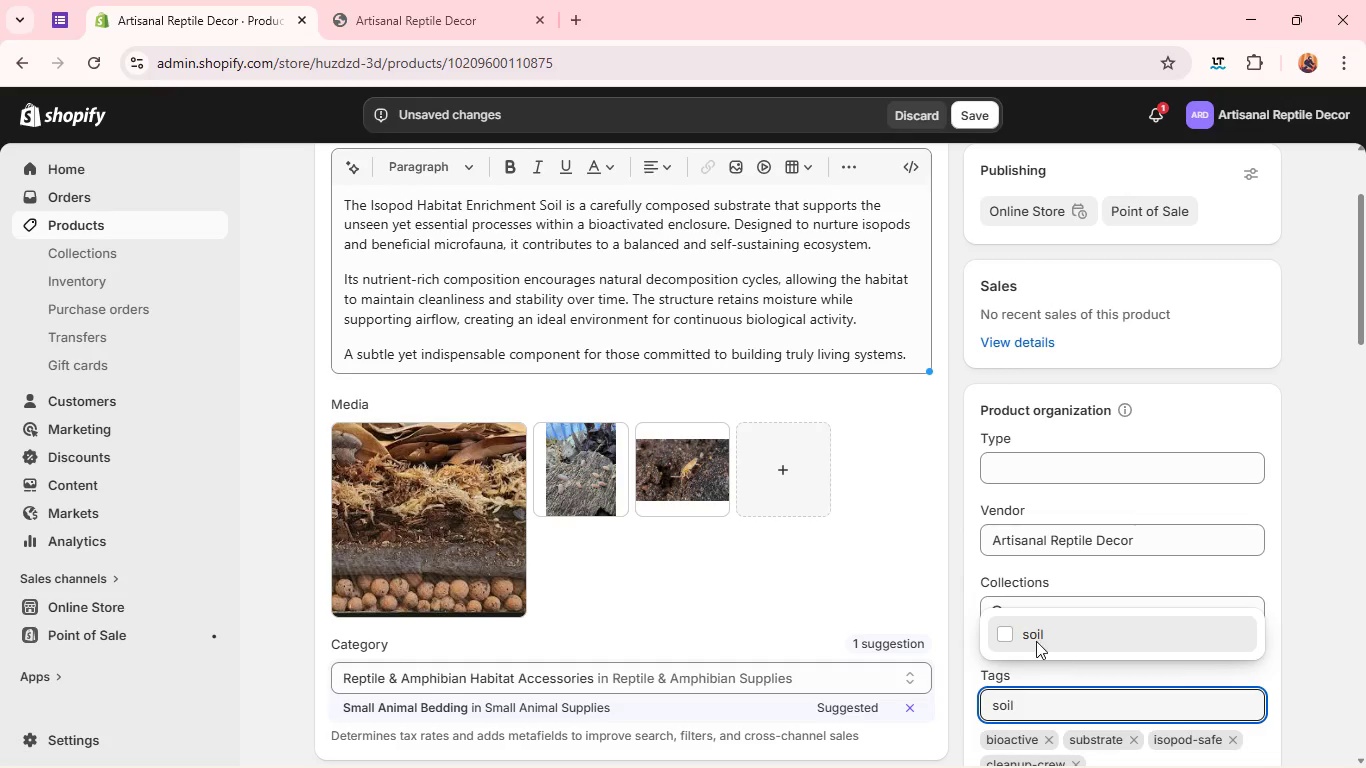 
left_click([1034, 638])
 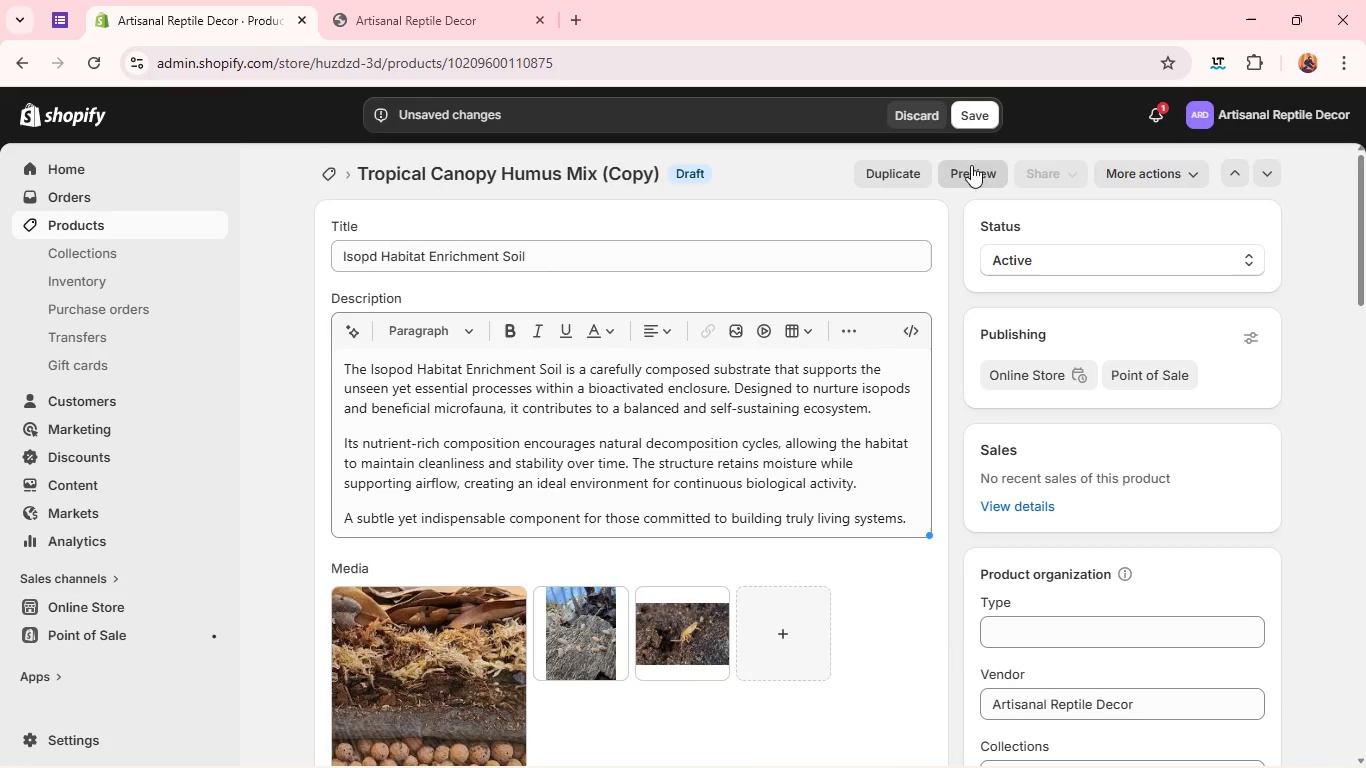 
left_click([965, 109])
 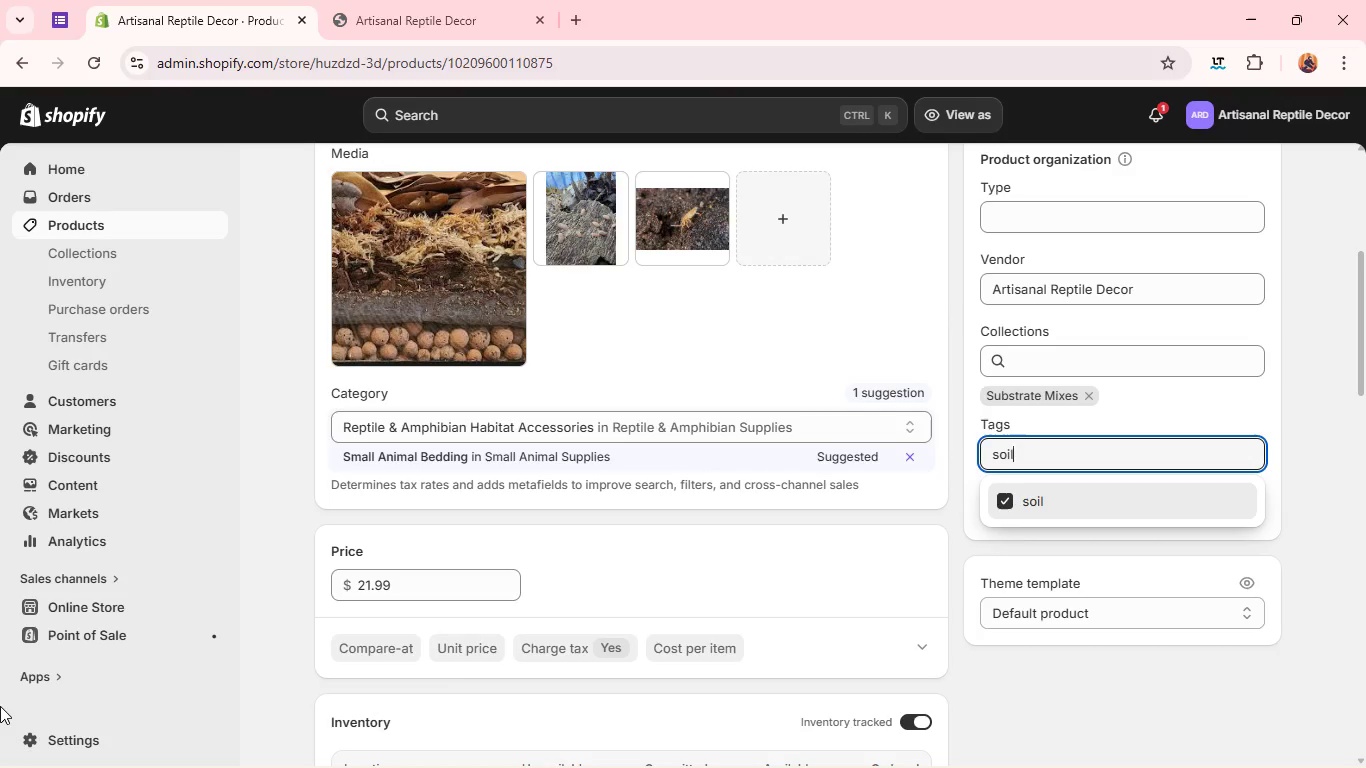 
wait(40.28)
 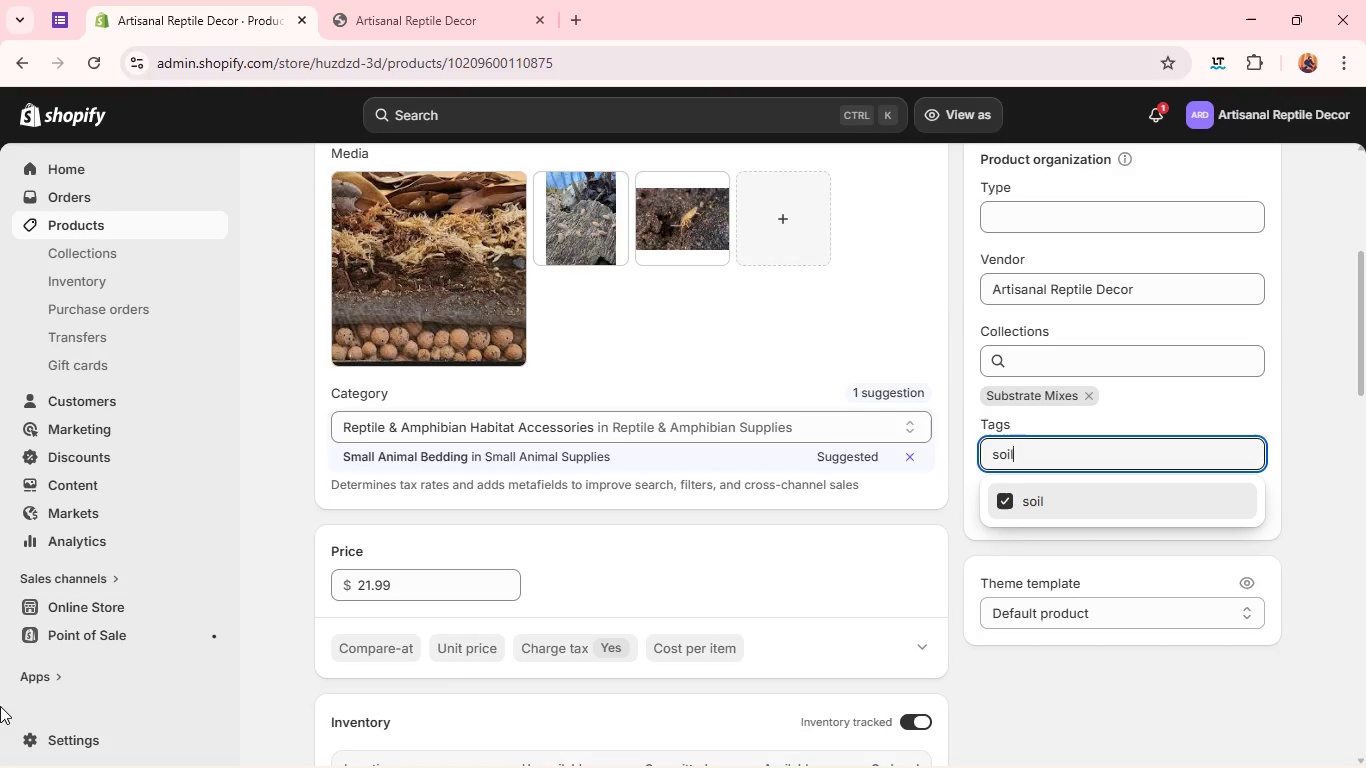 
left_click([814, 566])
 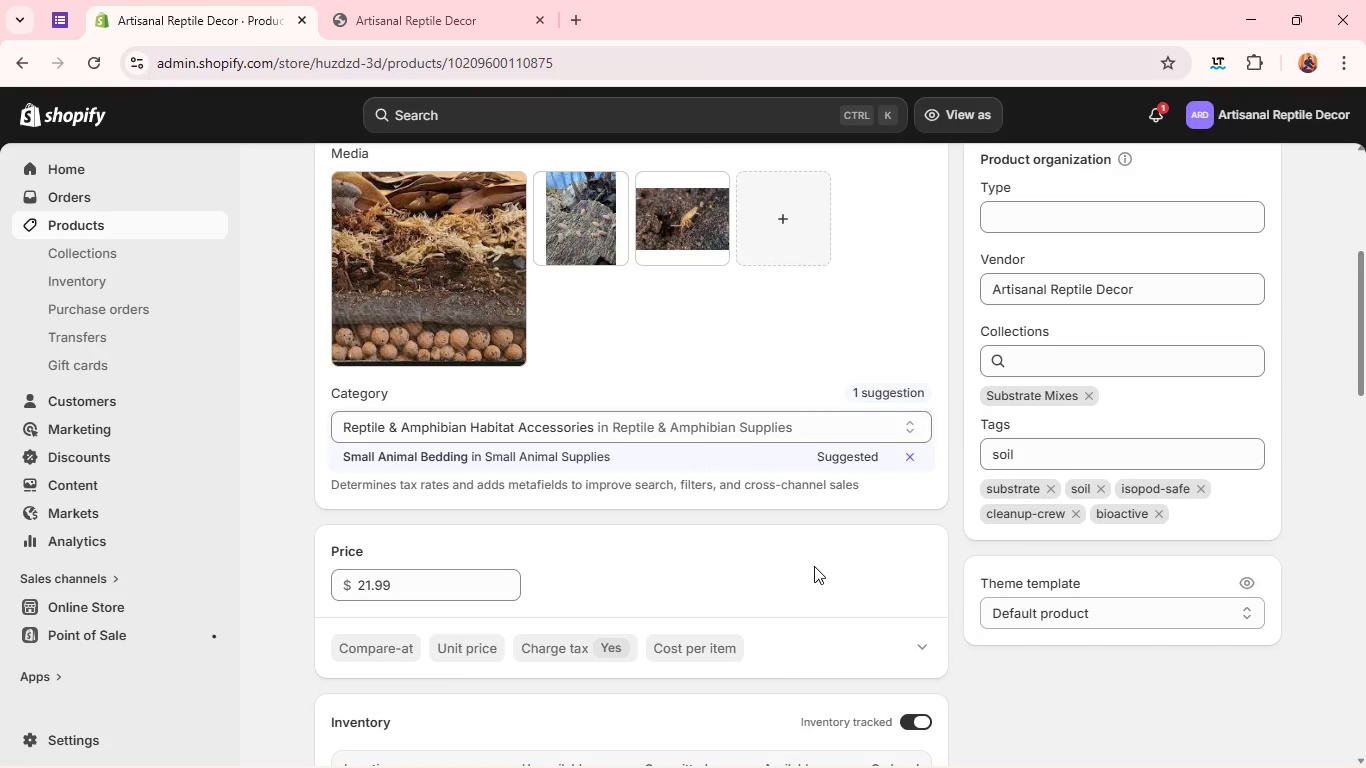 
wait(9.08)
 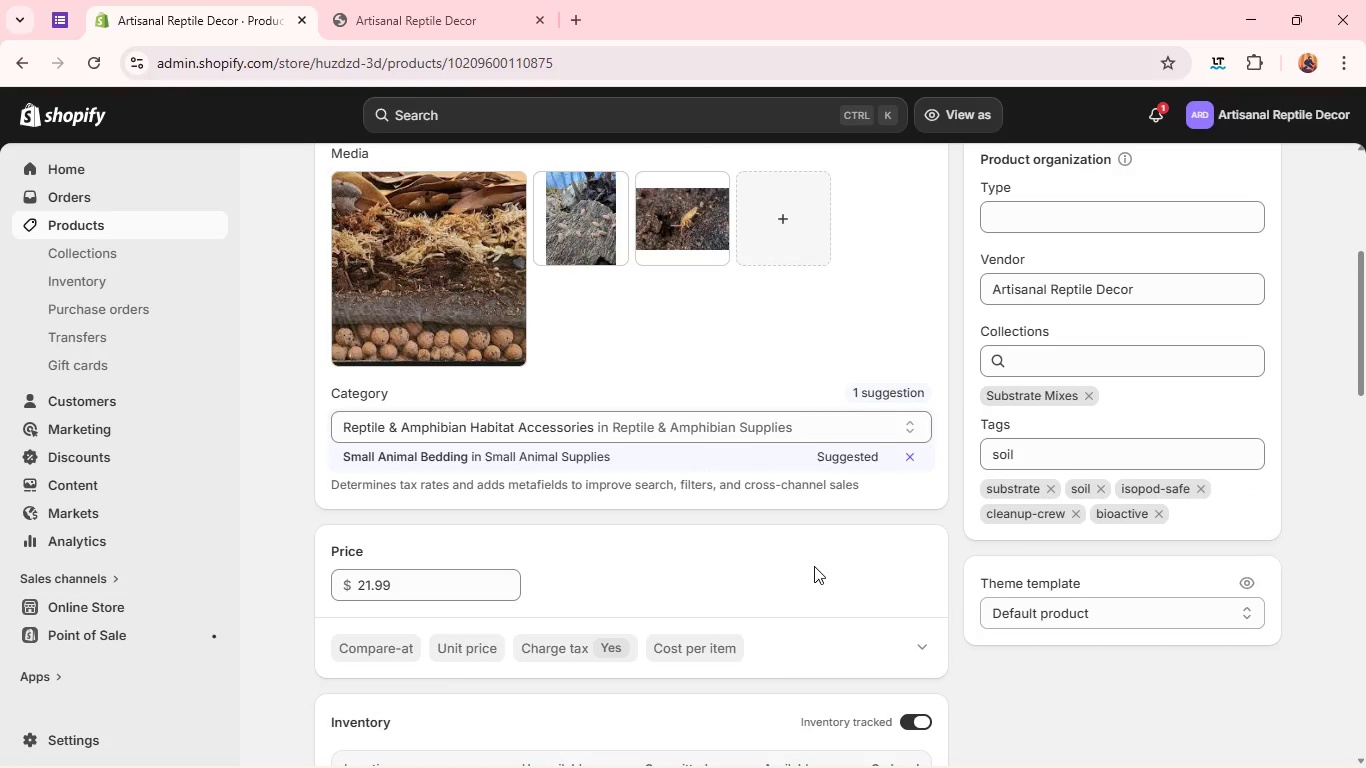 
left_click([205, 214])
 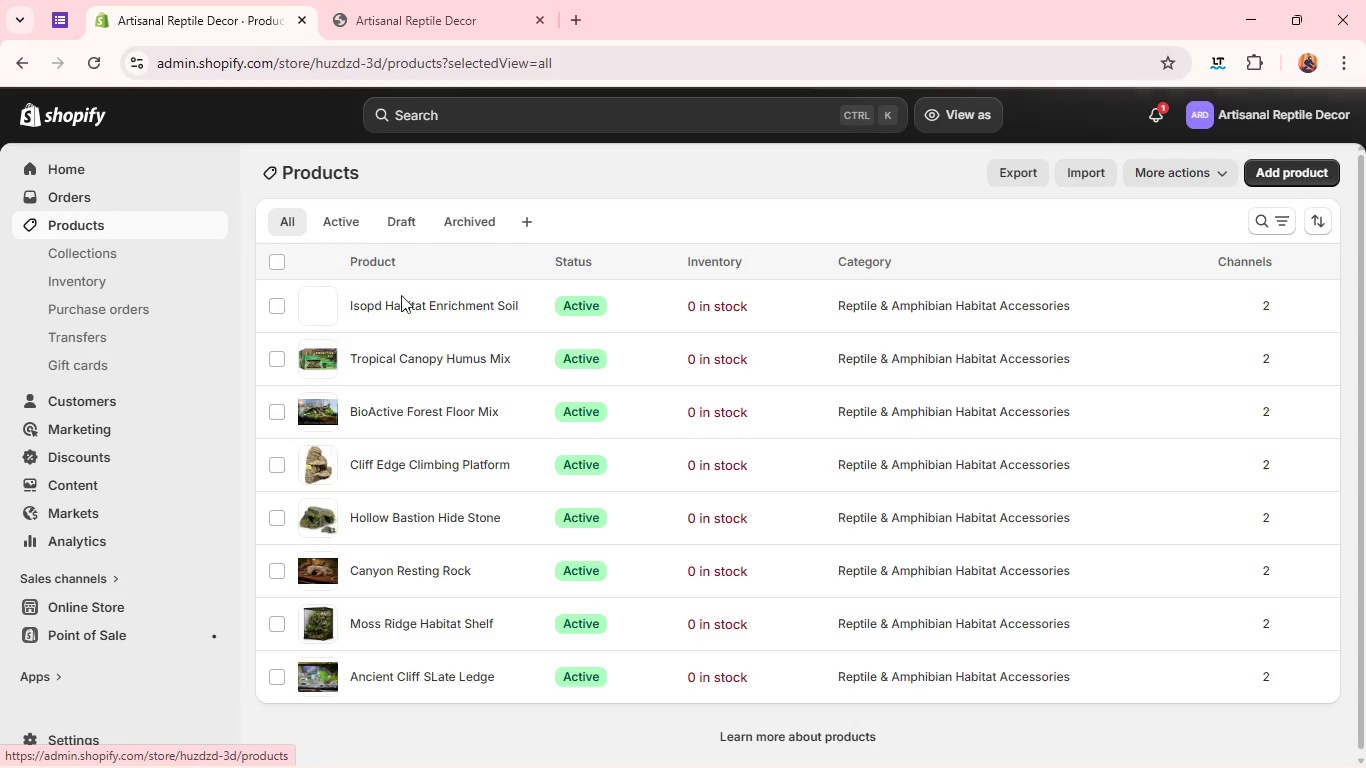 
wait(5.05)
 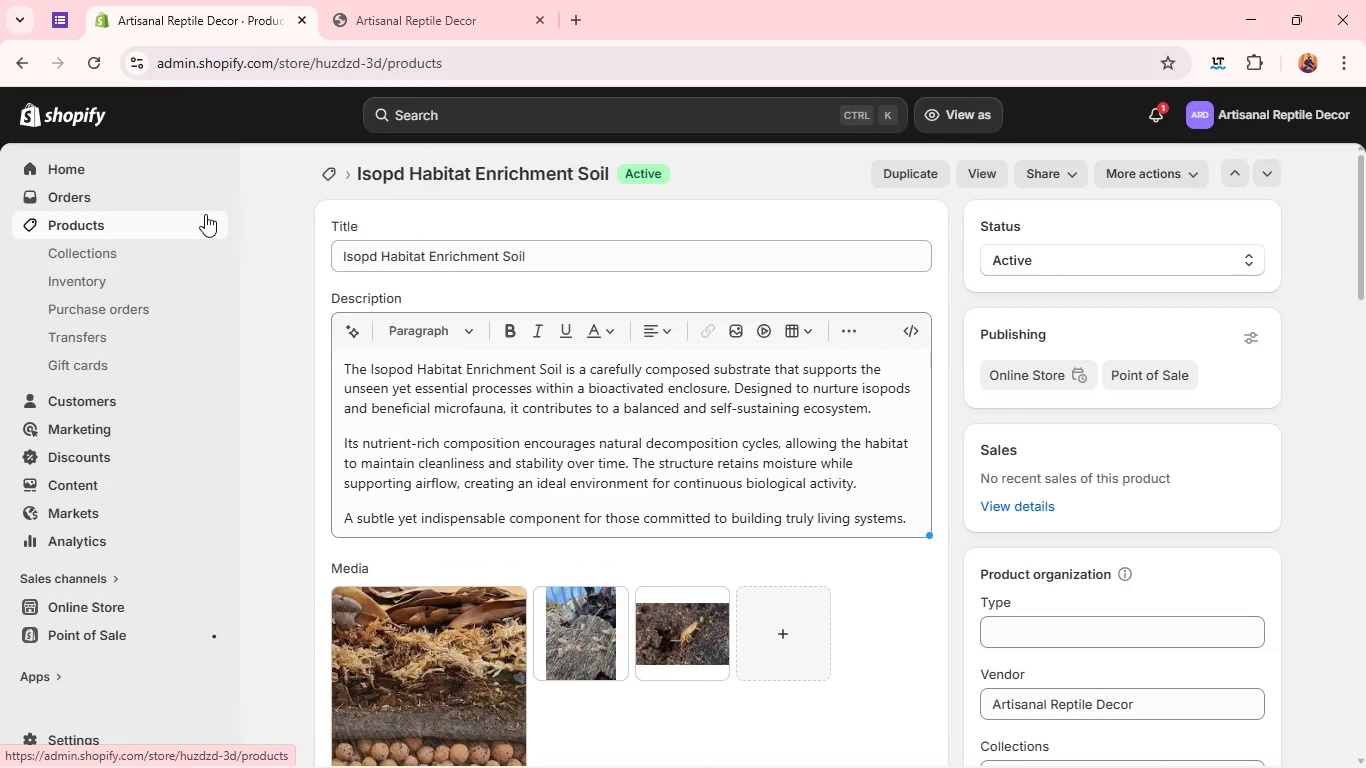 
double_click([327, 358])
 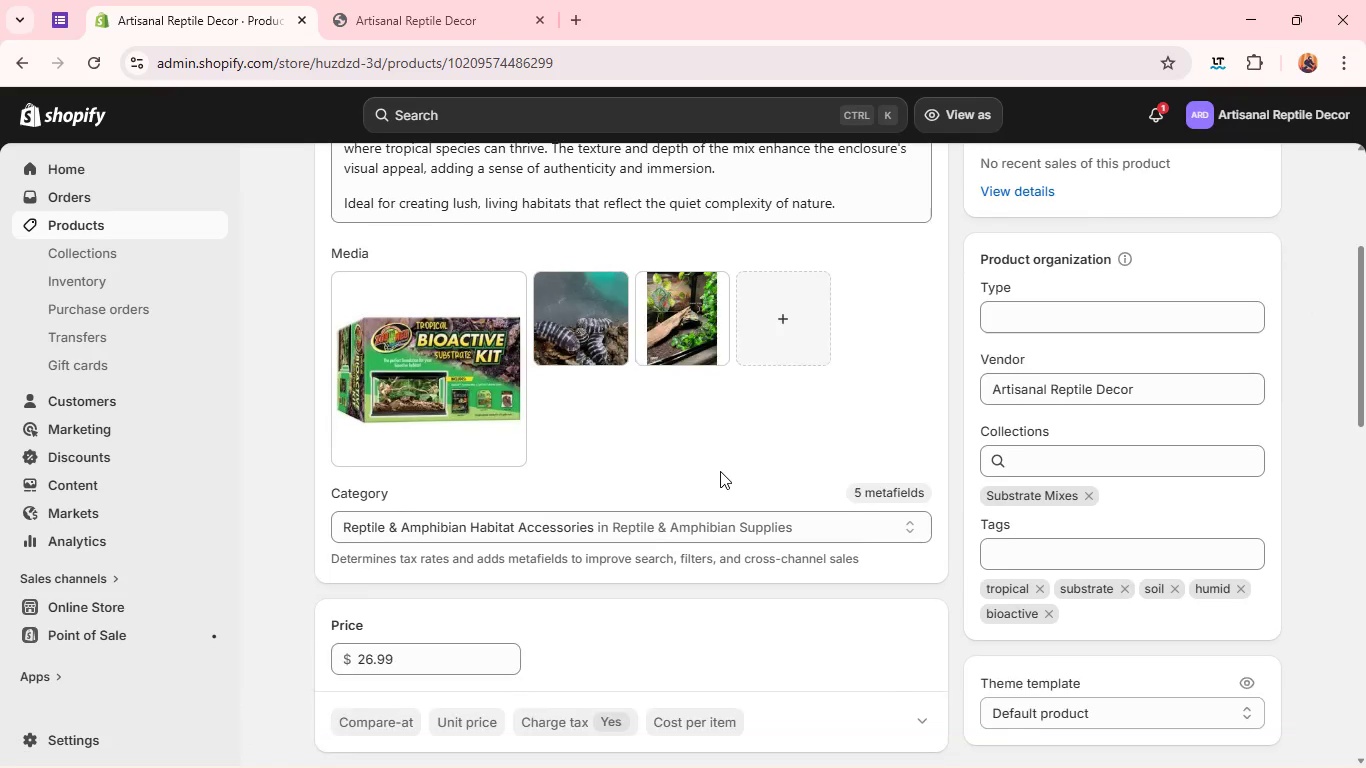 
wait(9.38)
 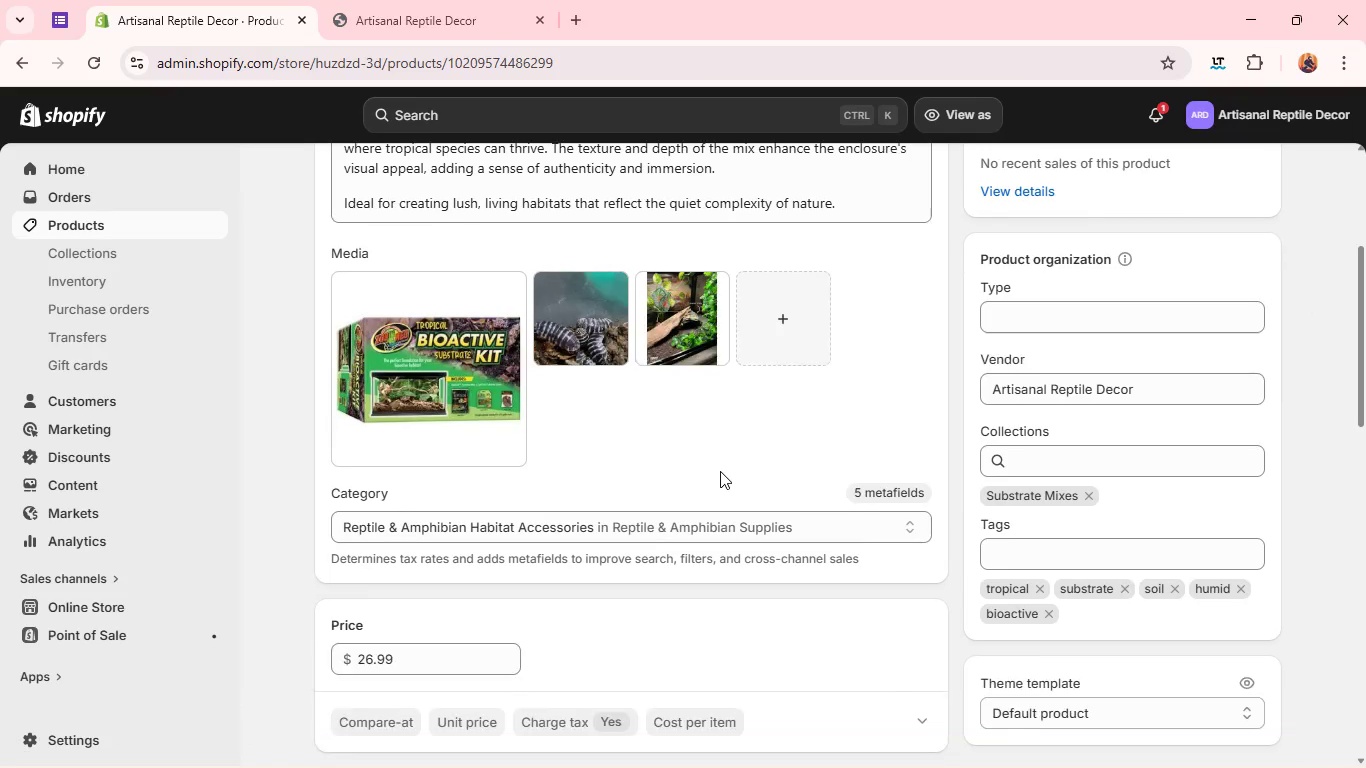 
left_click([903, 171])
 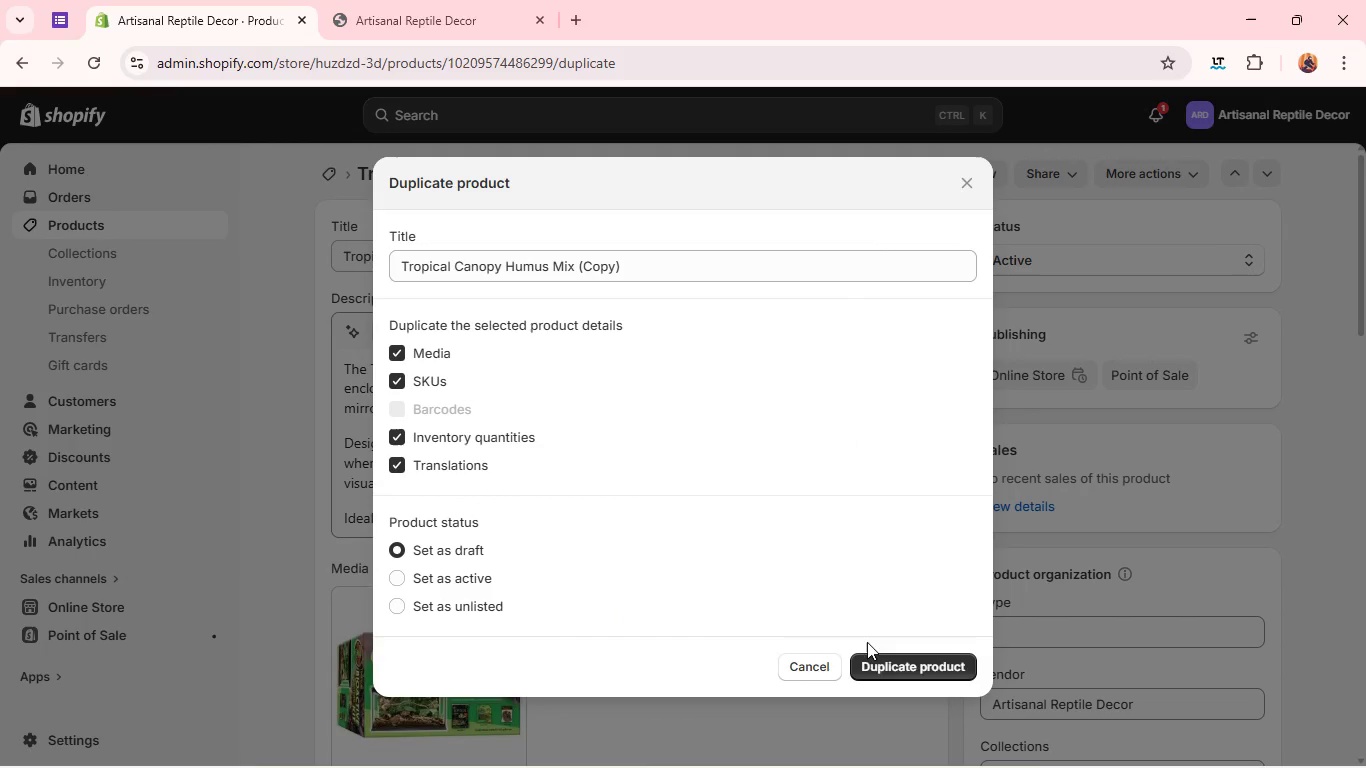 
left_click([880, 664])
 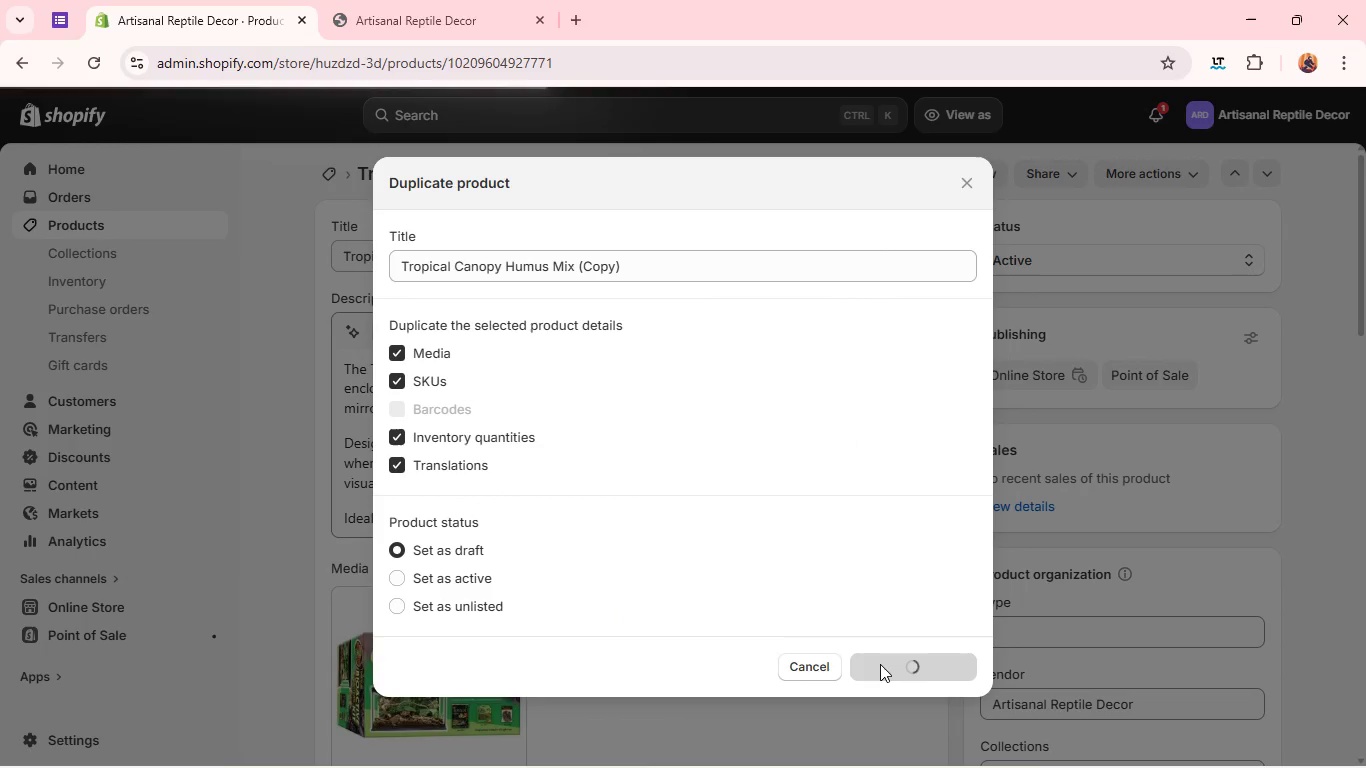 
wait(10.02)
 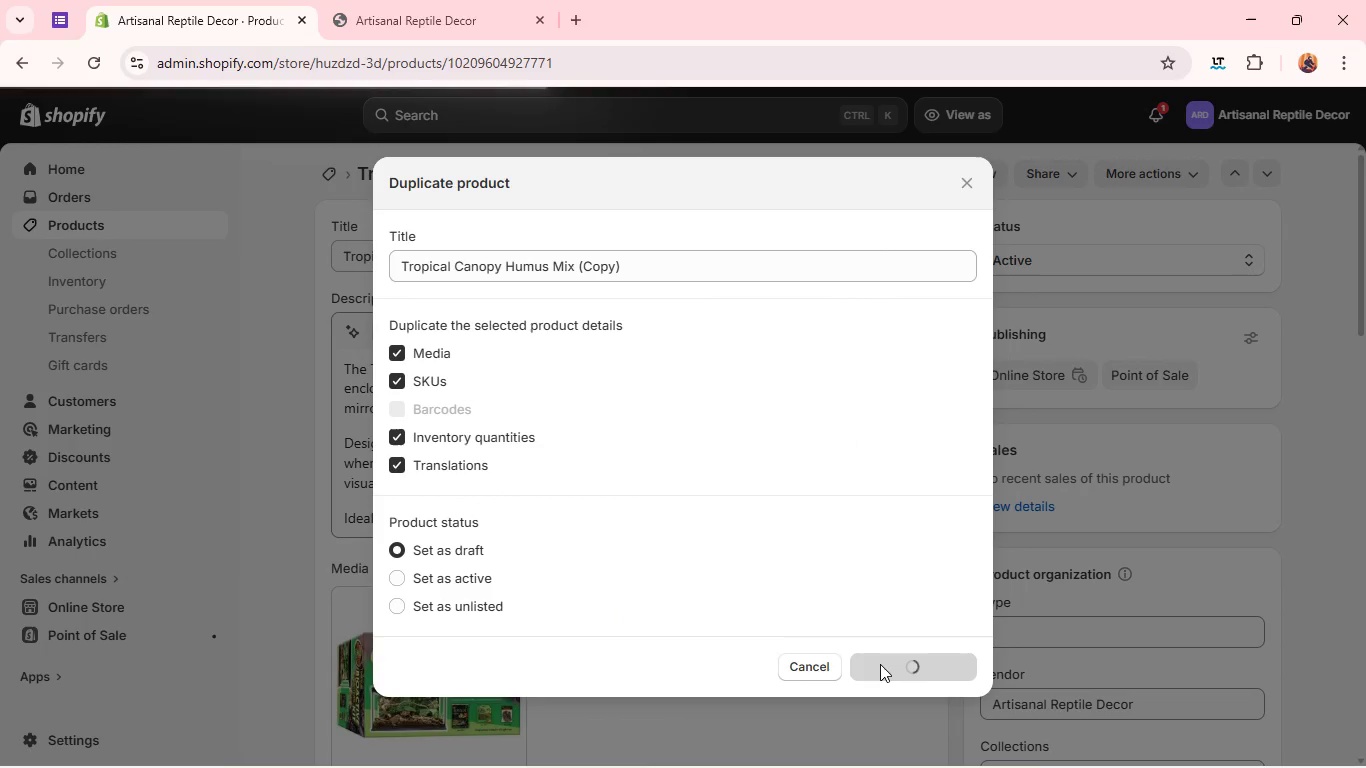 
double_click([703, 271])
 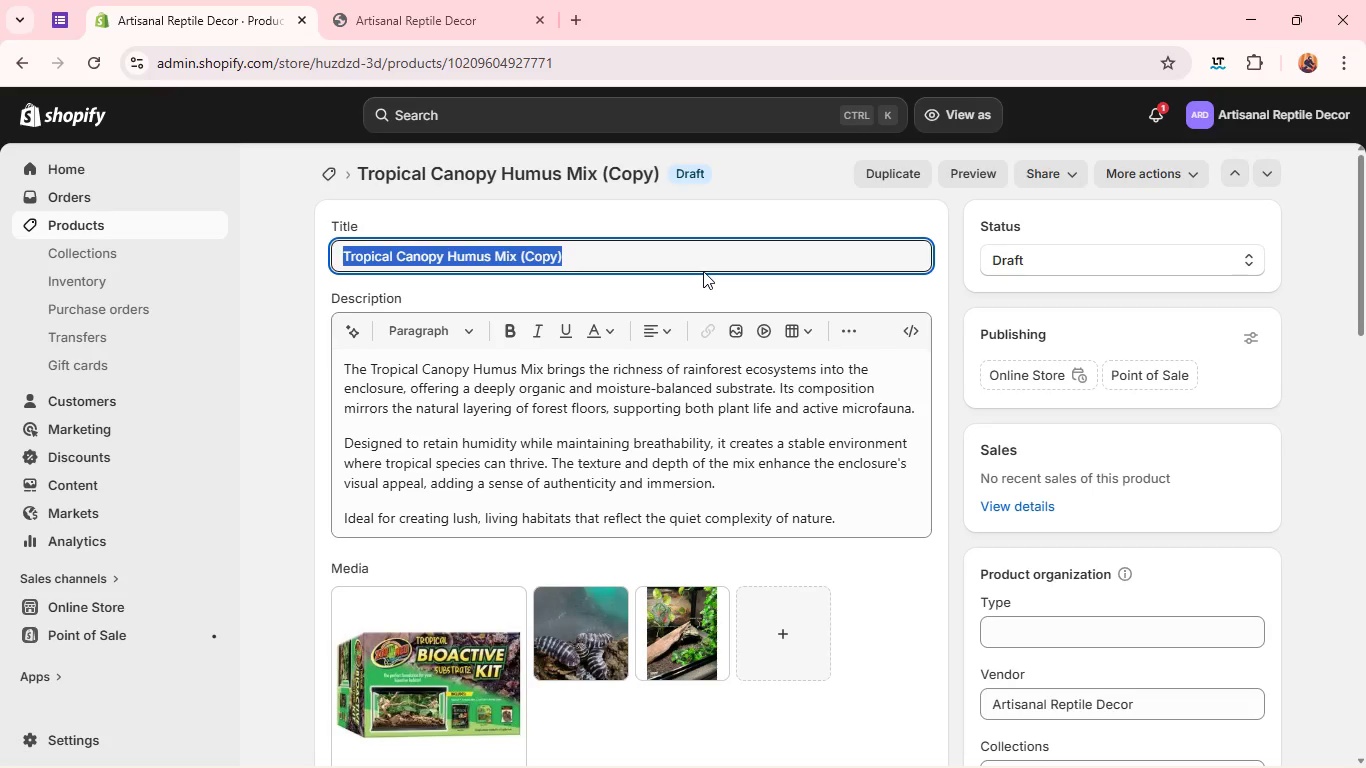 
triple_click([703, 271])
 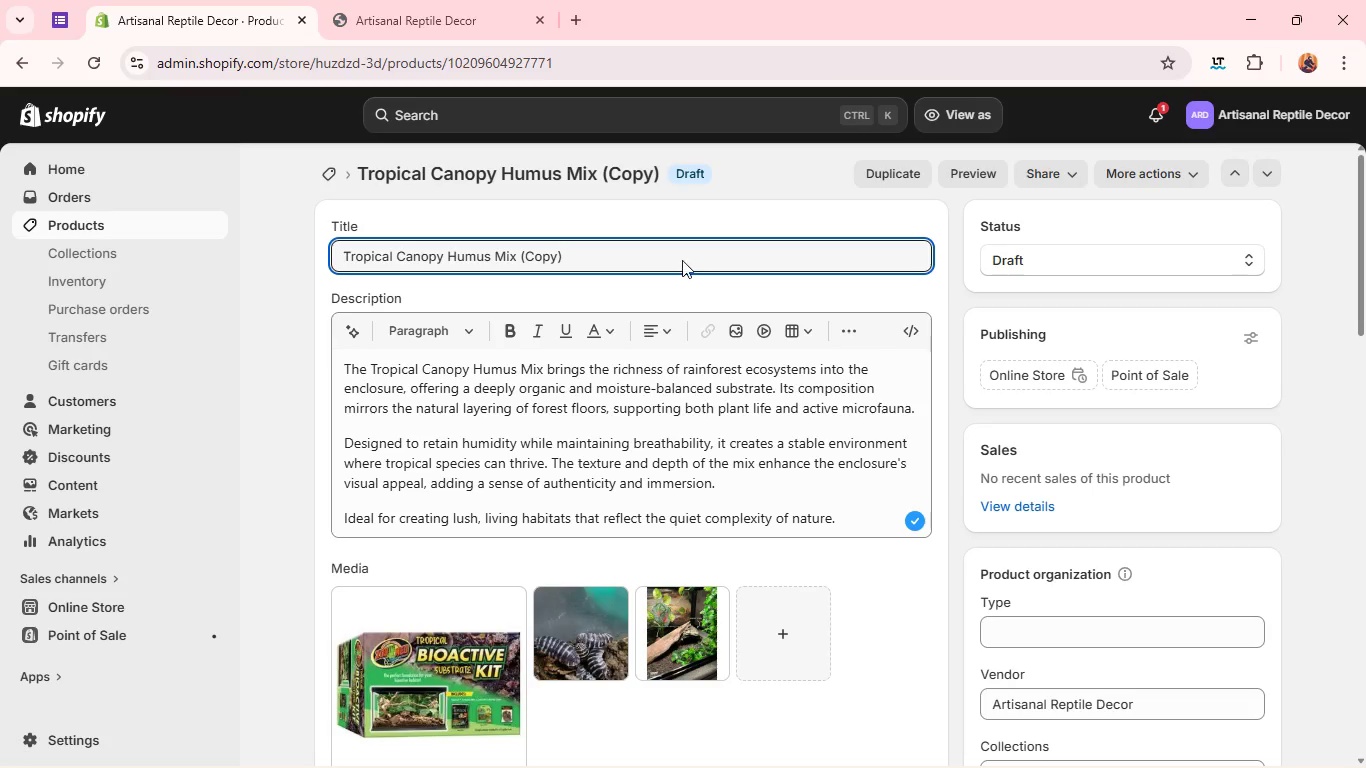 
double_click([678, 256])
 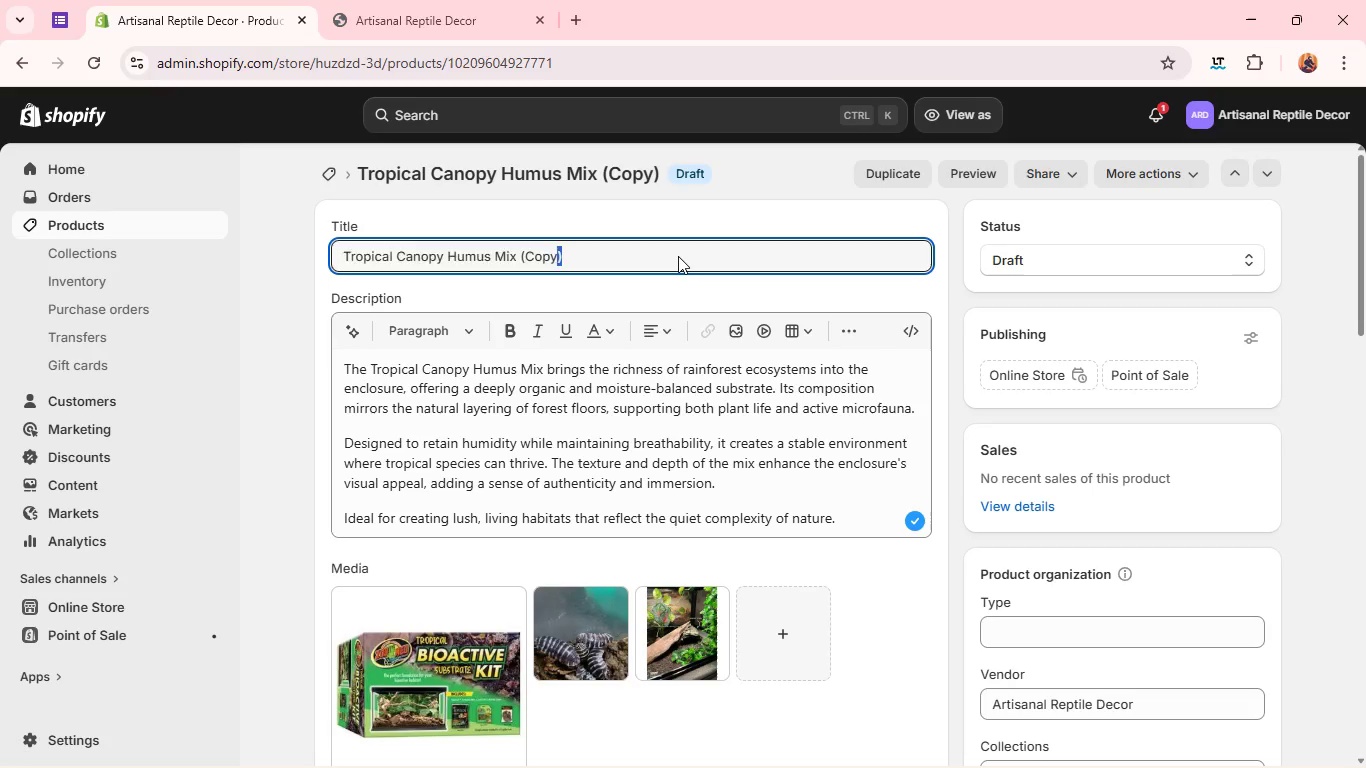 
triple_click([678, 256])
 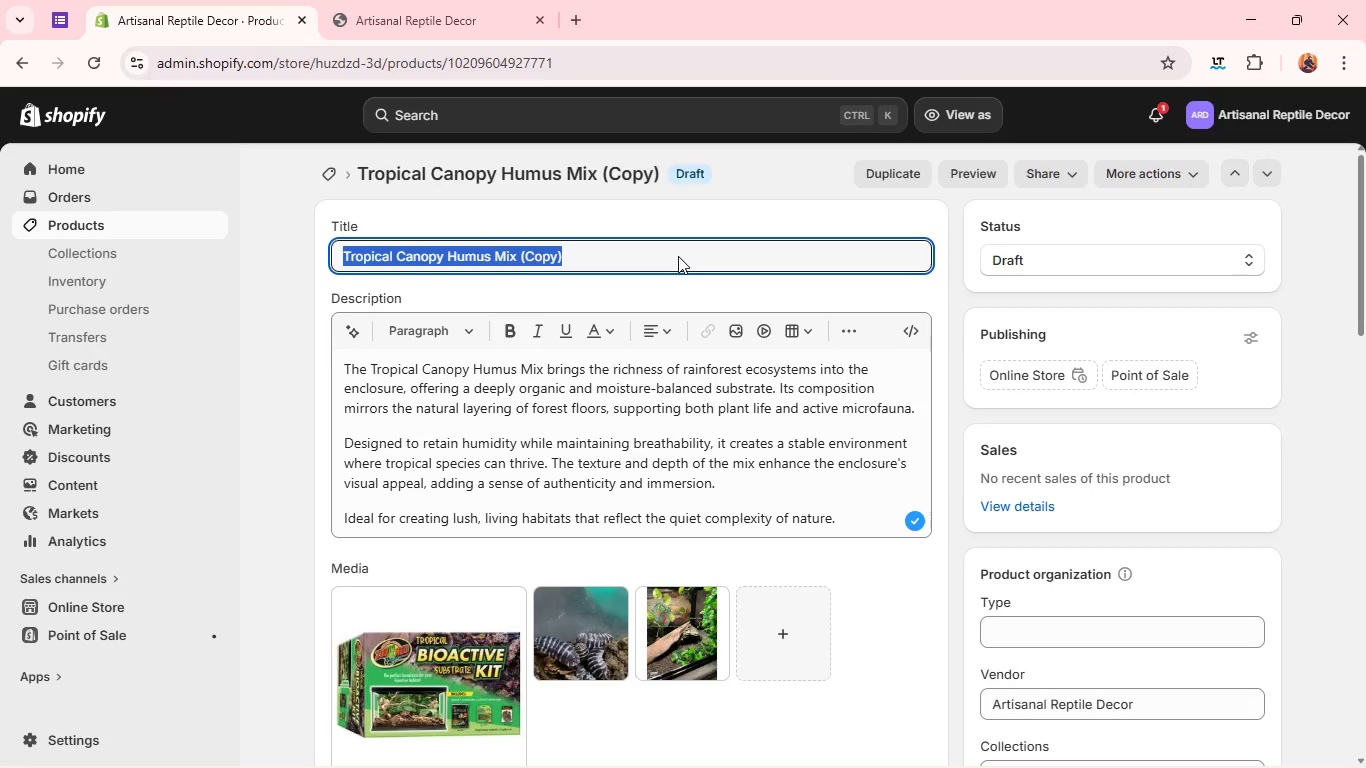 
key(Backspace)
 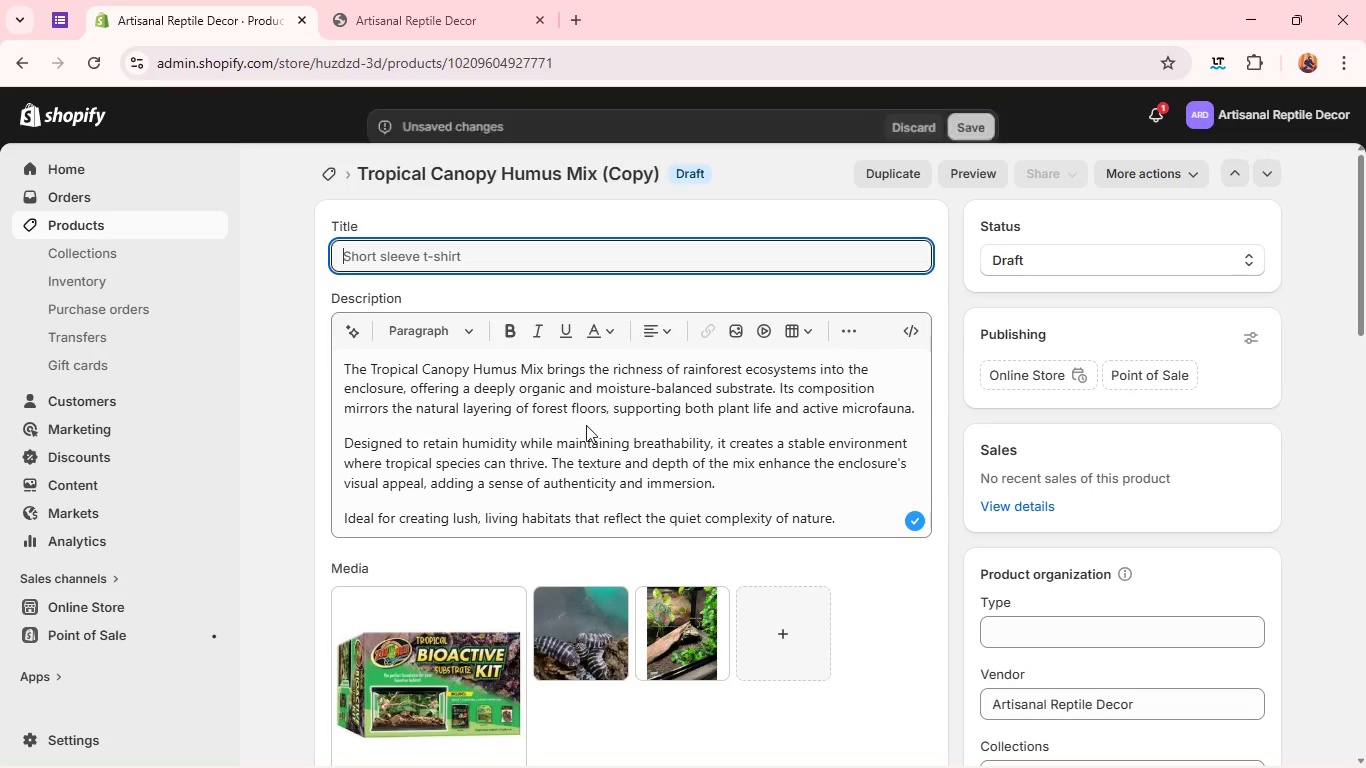 
left_click([581, 442])
 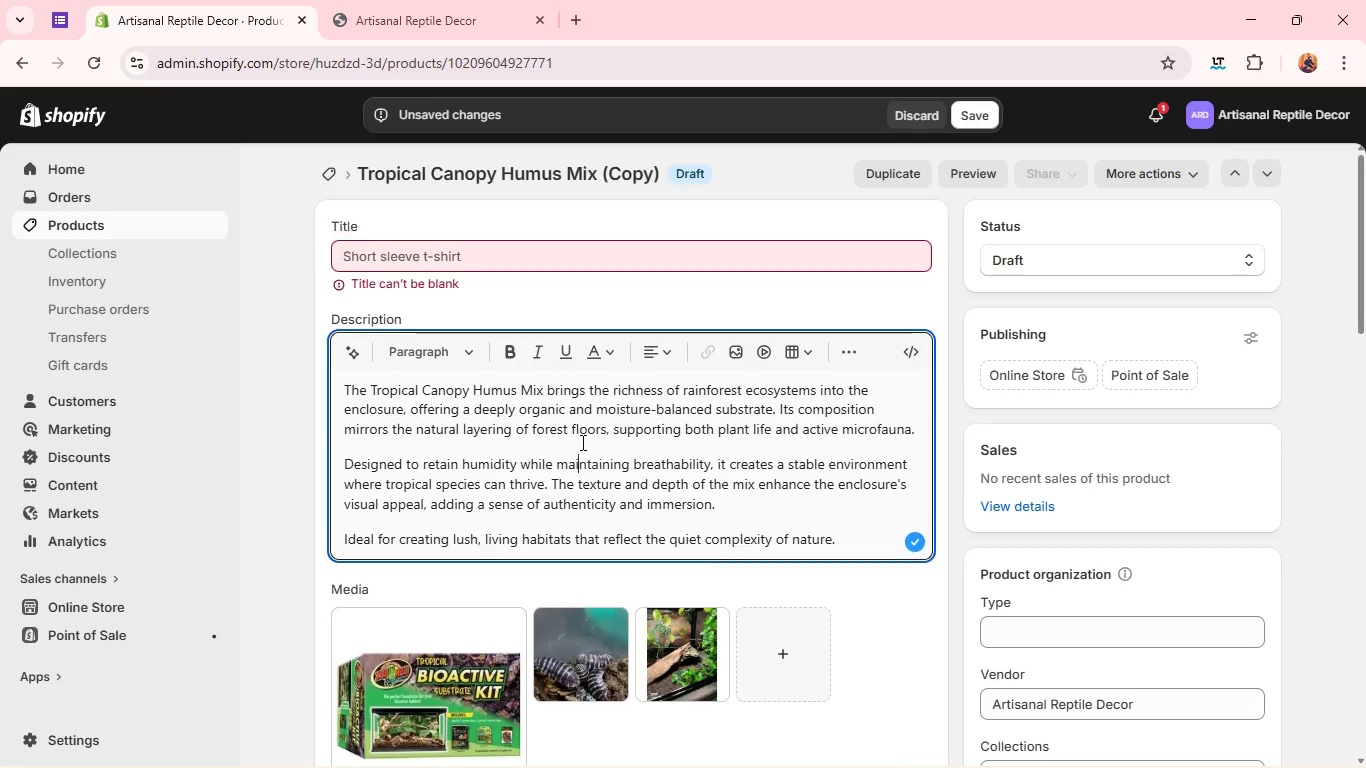 
key(Control+A)
 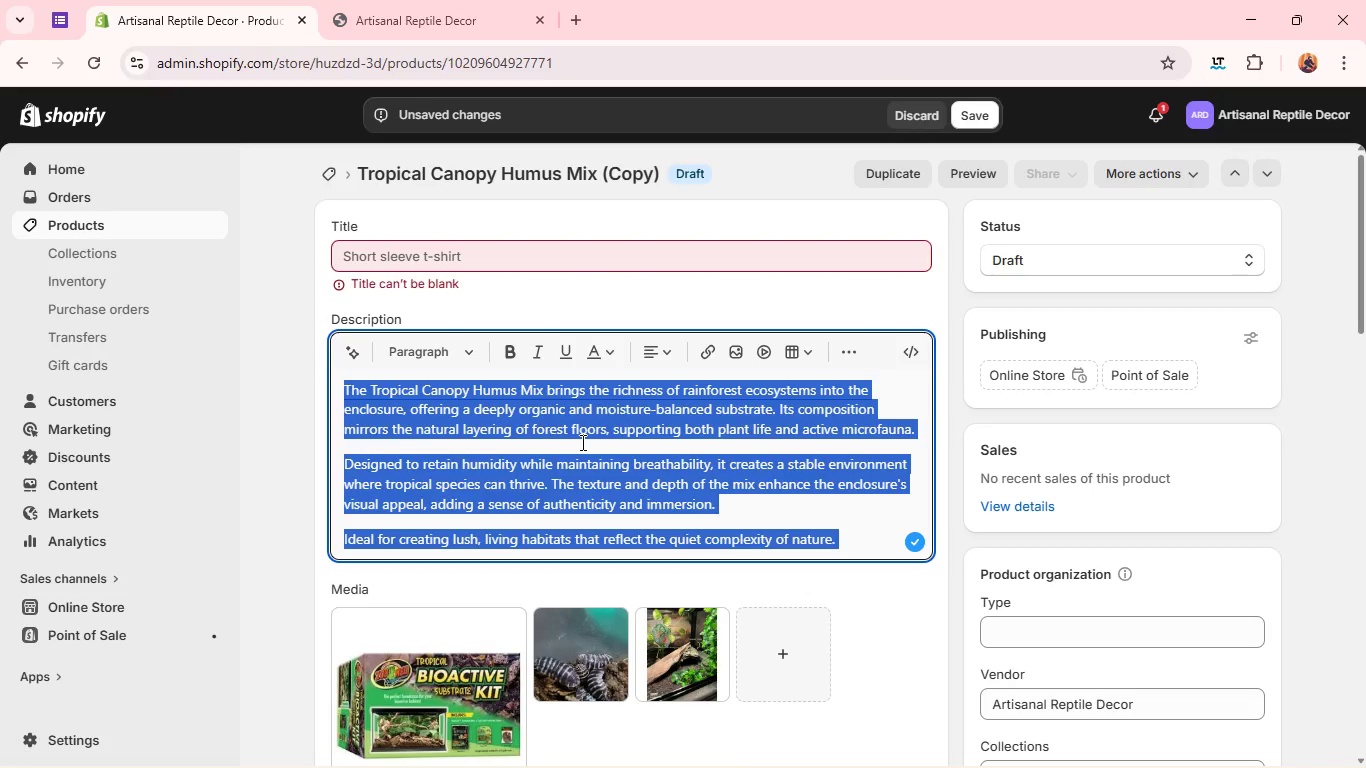 
key(Backspace)
 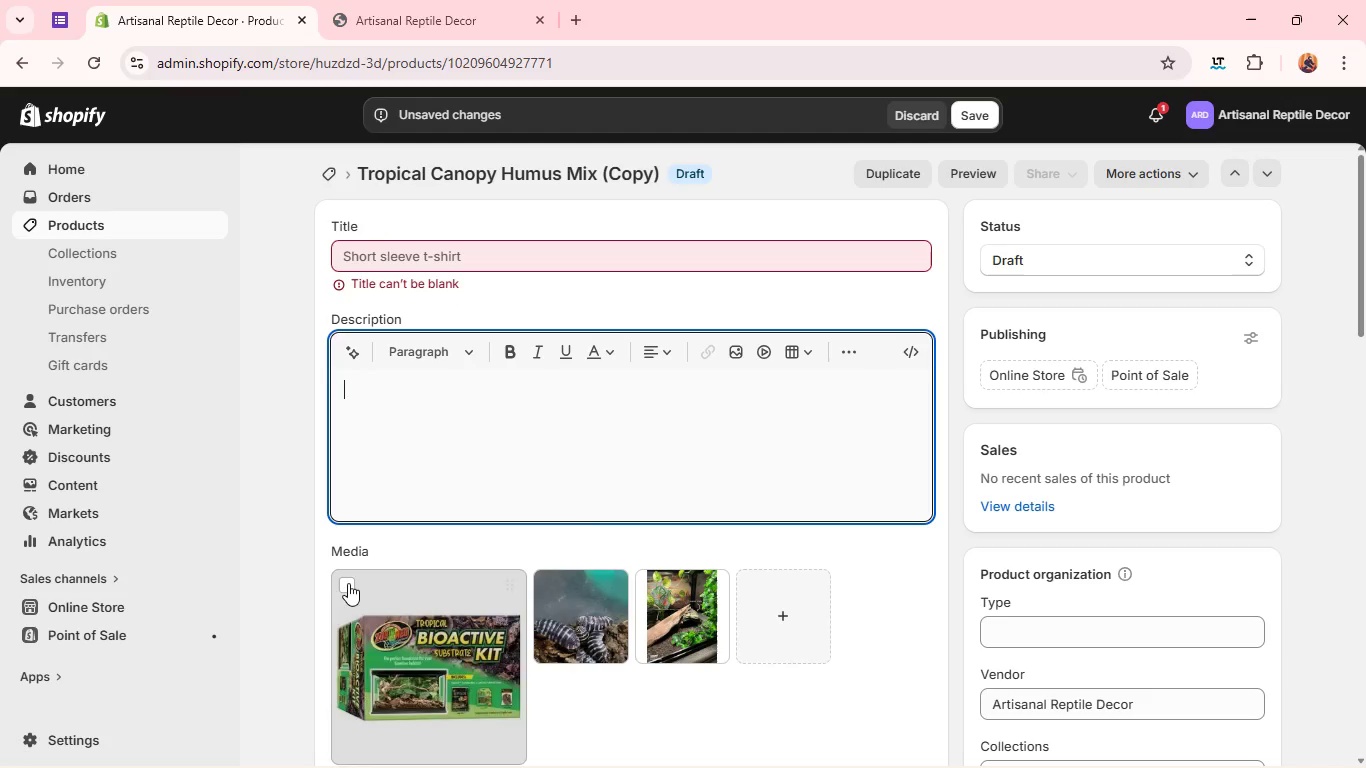 
left_click([344, 577])
 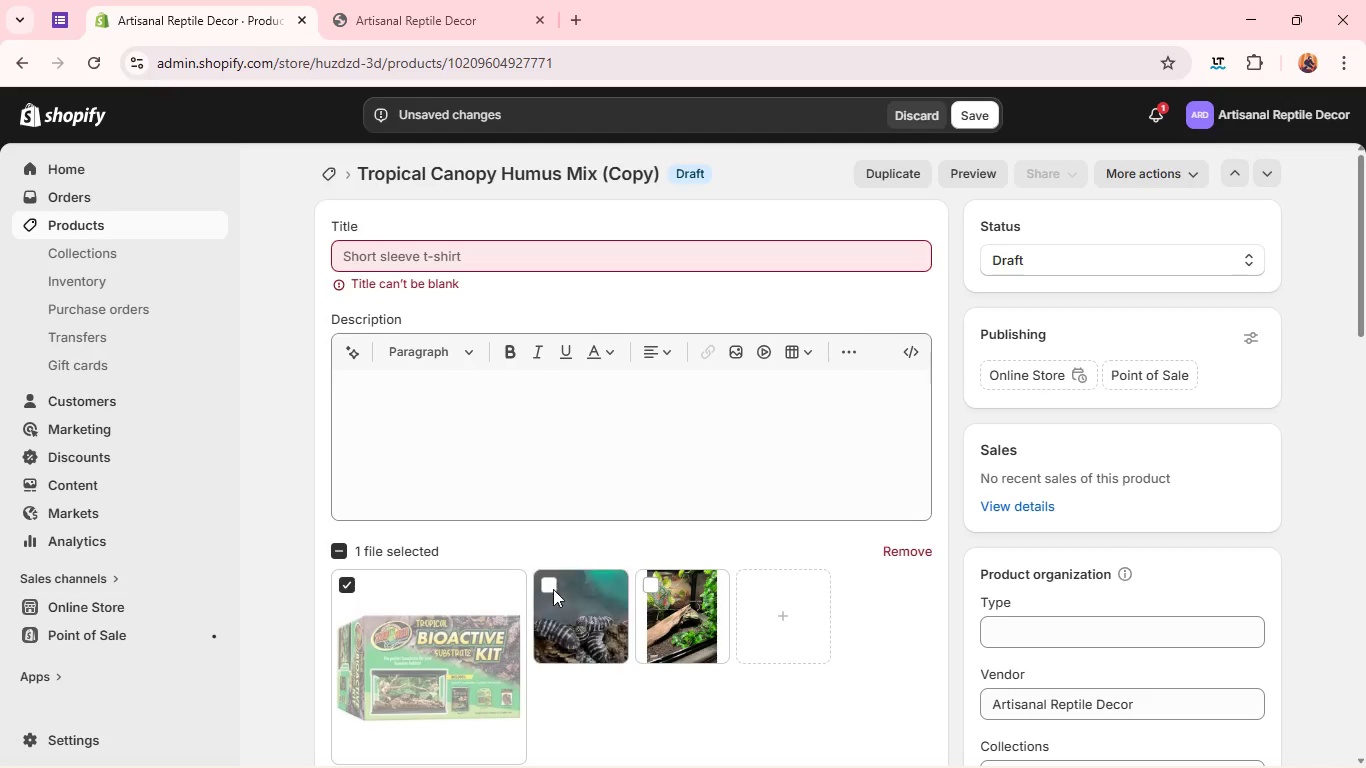 
left_click([552, 584])
 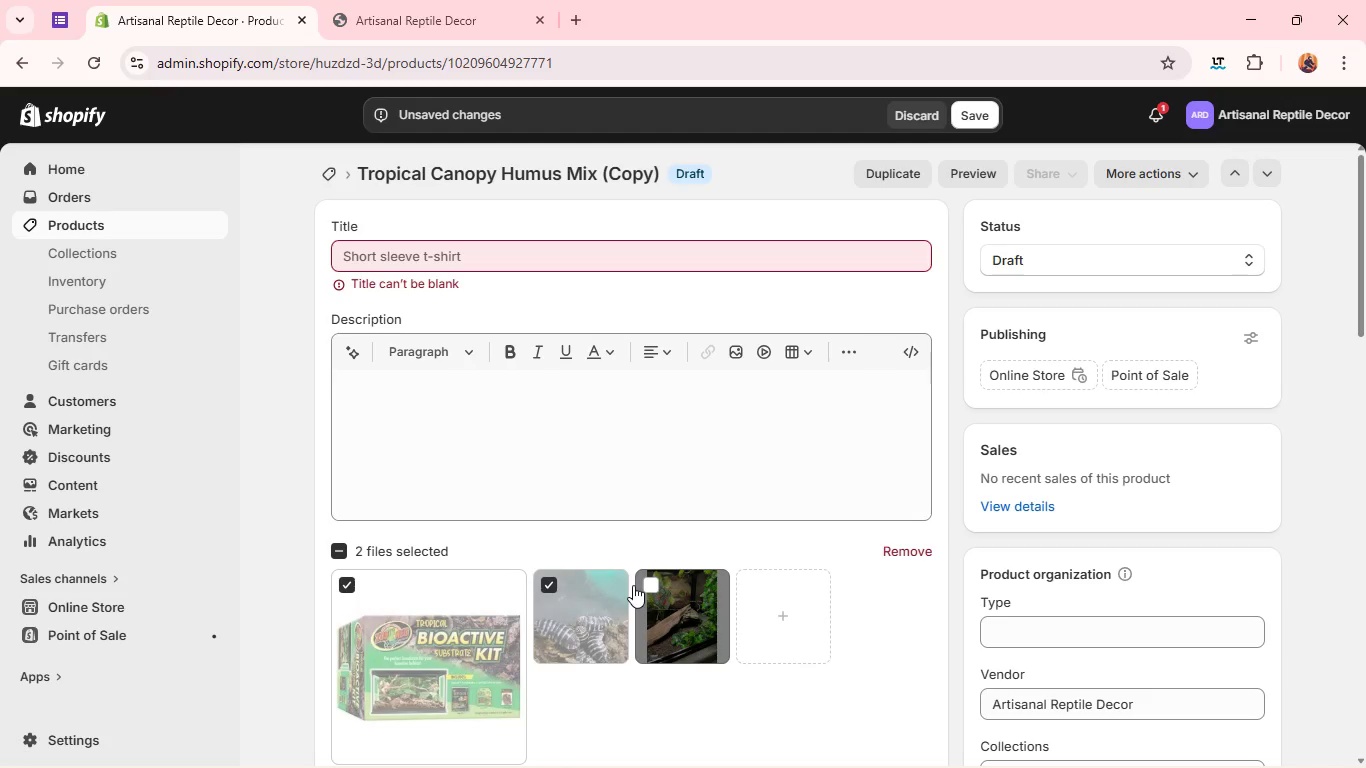 
left_click([647, 581])
 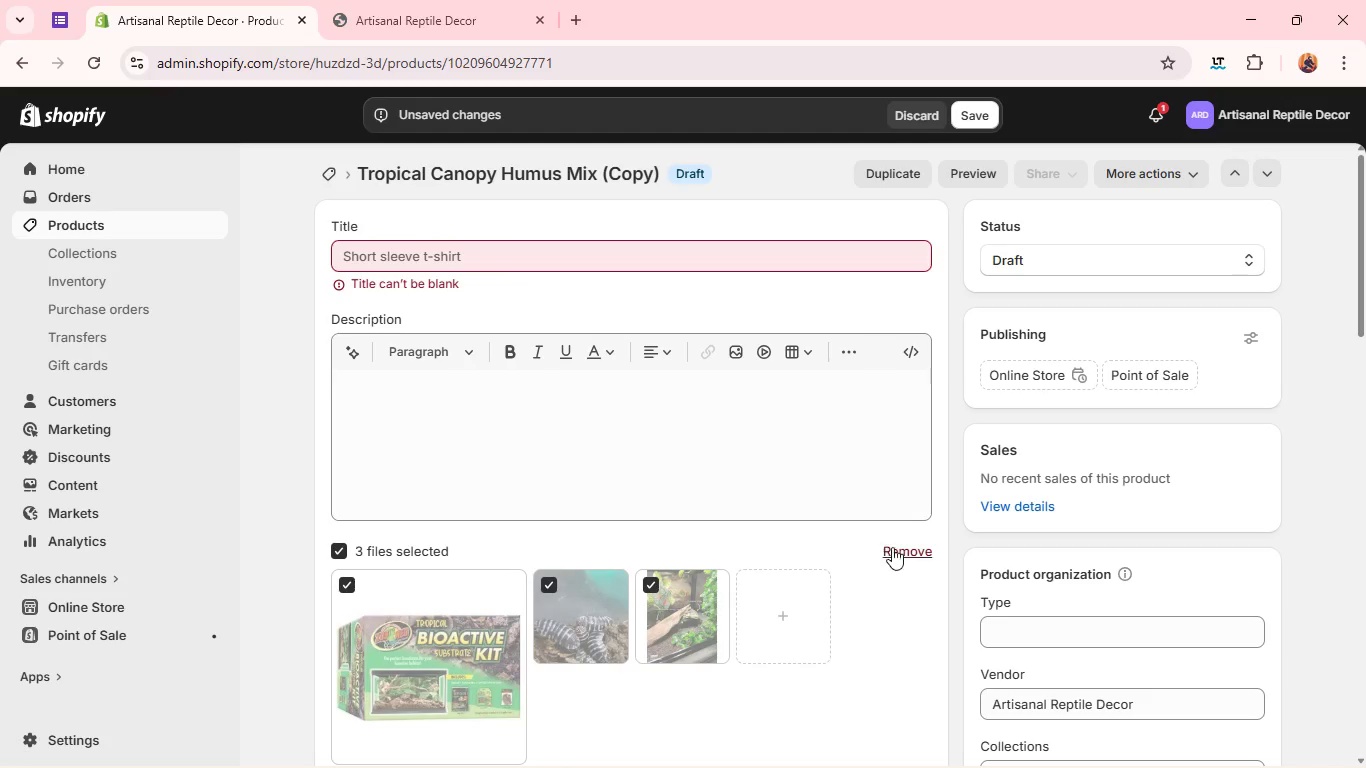 
left_click([895, 548])
 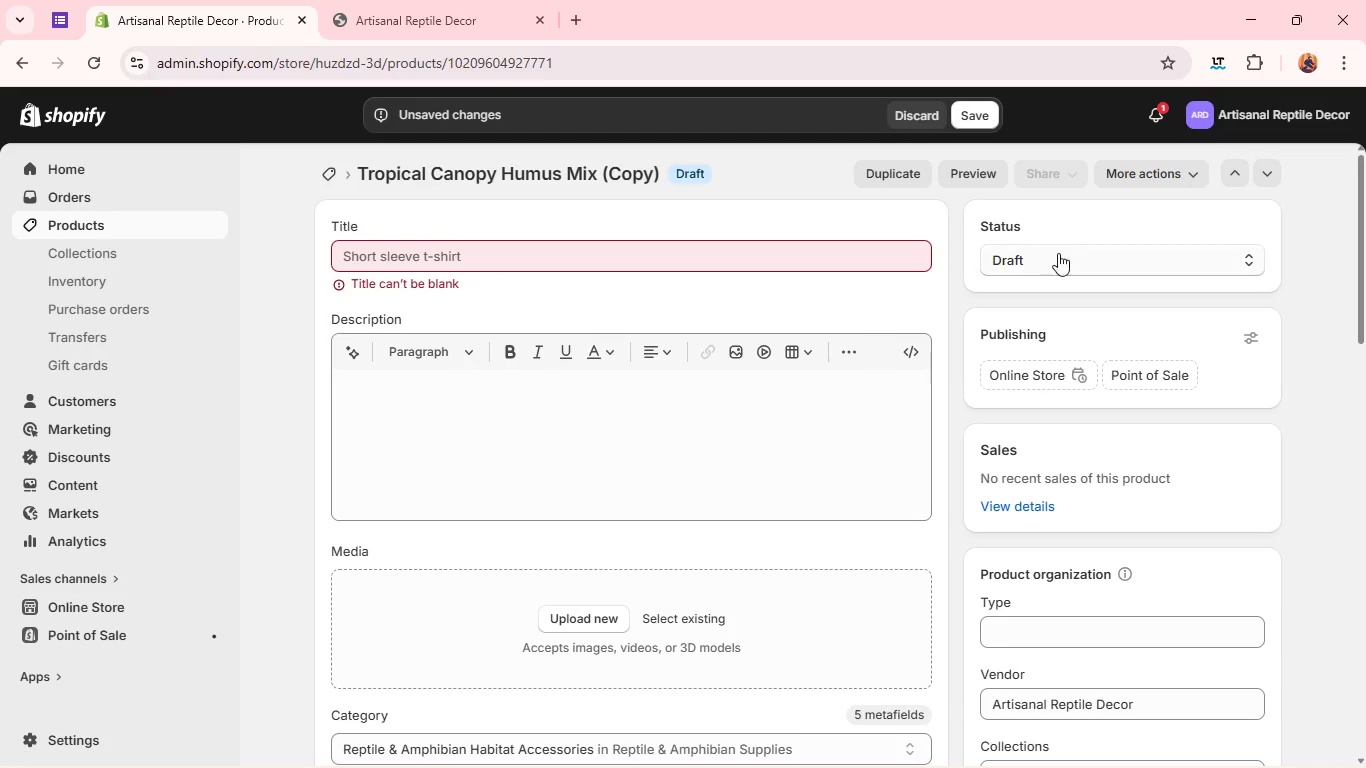 
left_click([1057, 256])
 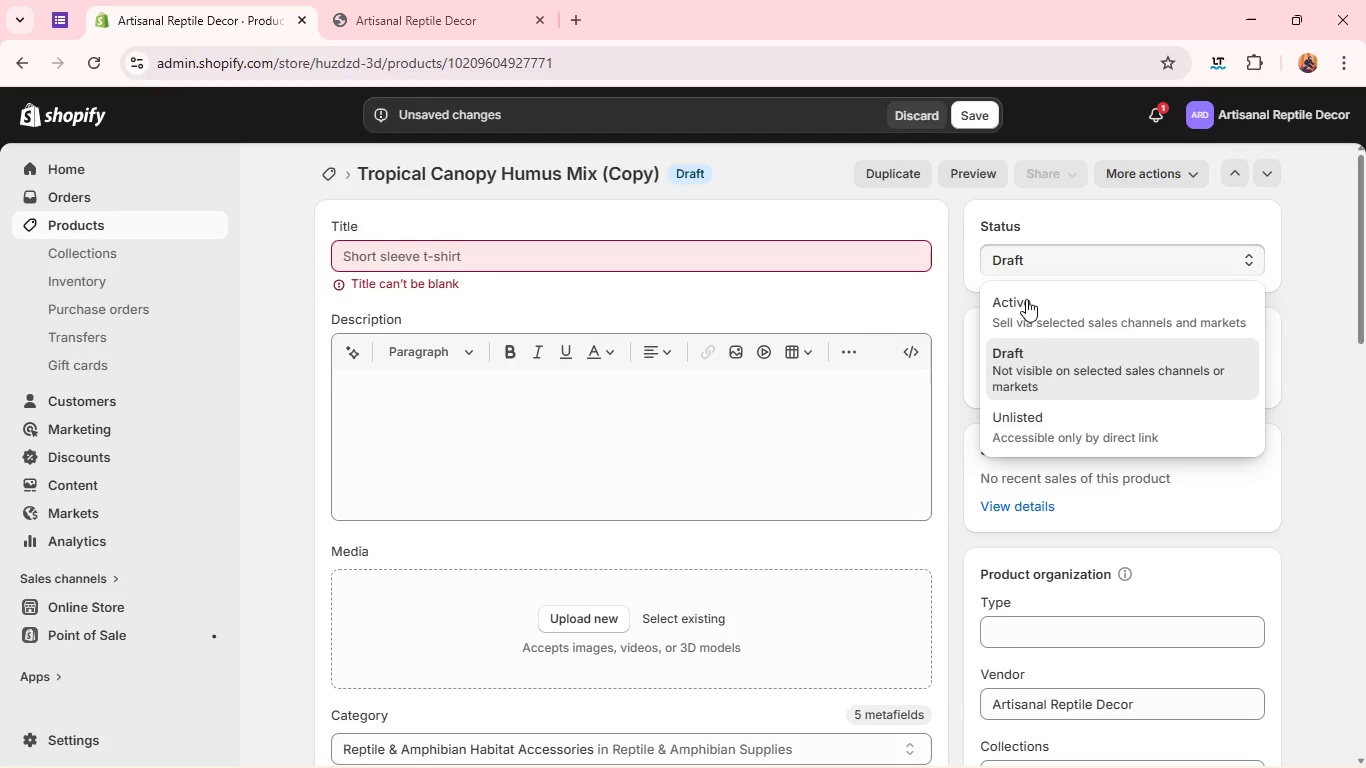 
left_click([1024, 300])
 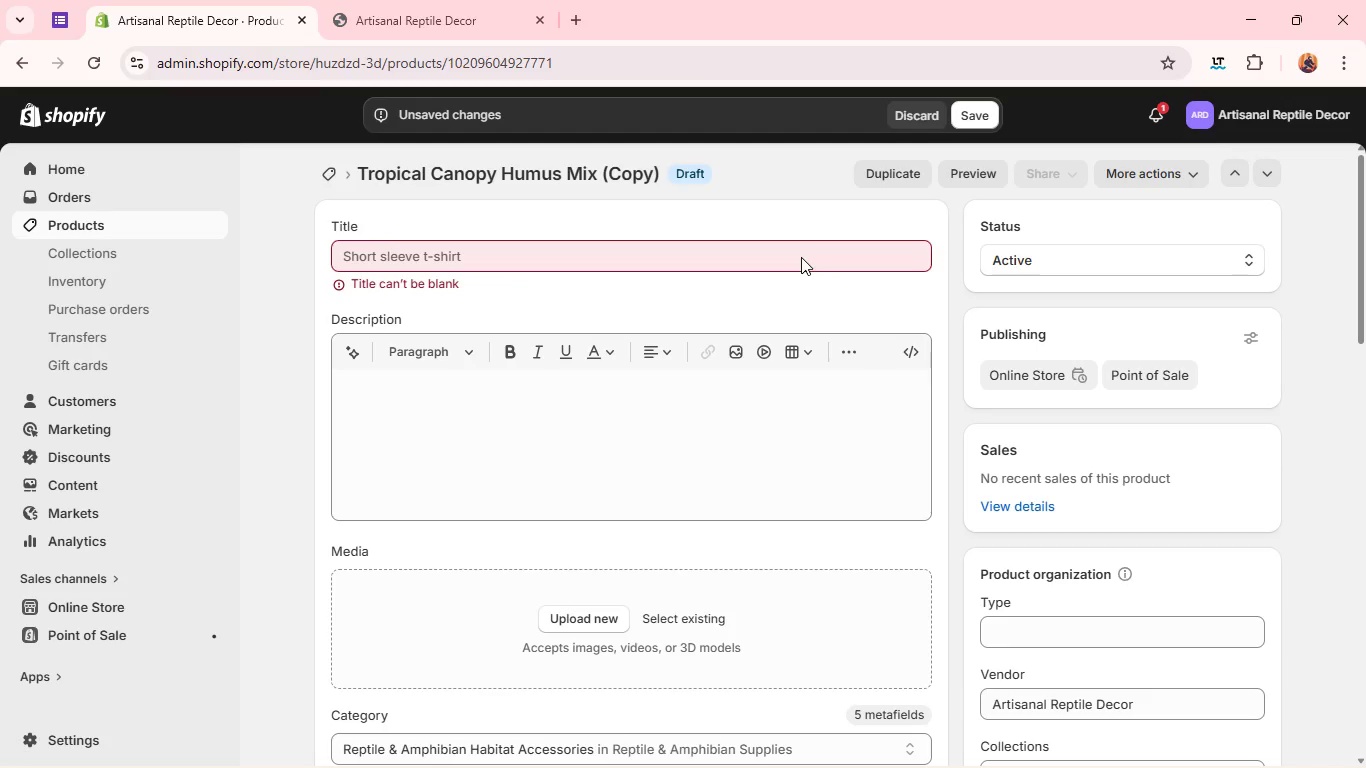 
wait(11.91)
 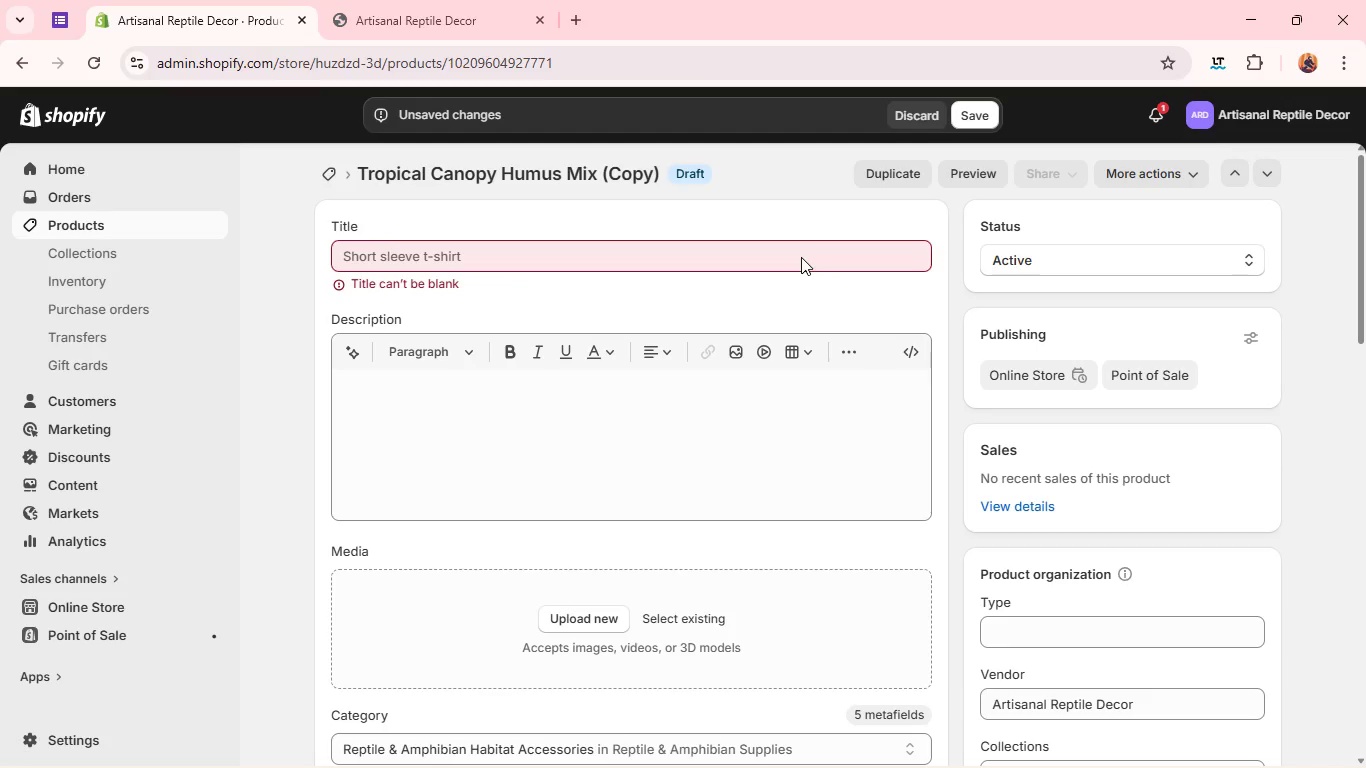 
left_click([585, 254])
 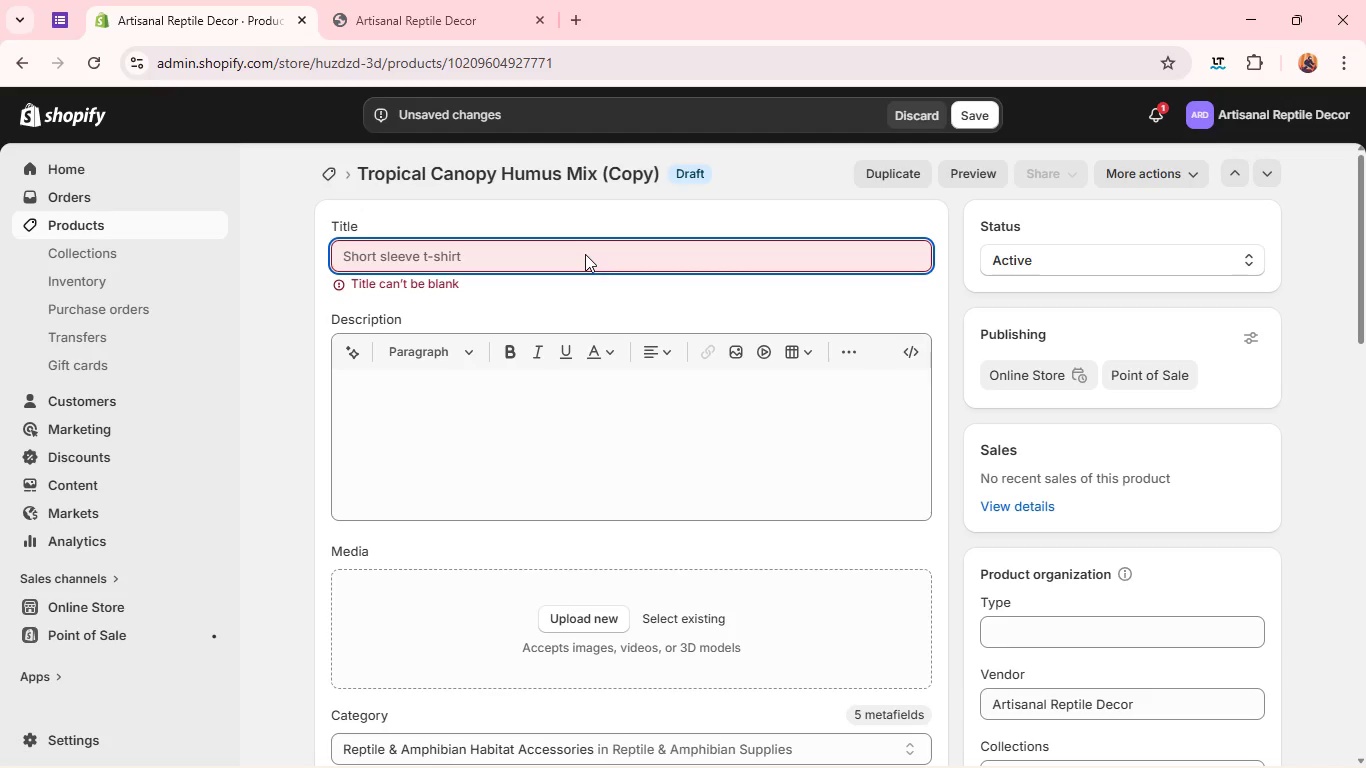 
type(Premium Vivarium b)
key(Backspace)
type(Base Layer)
 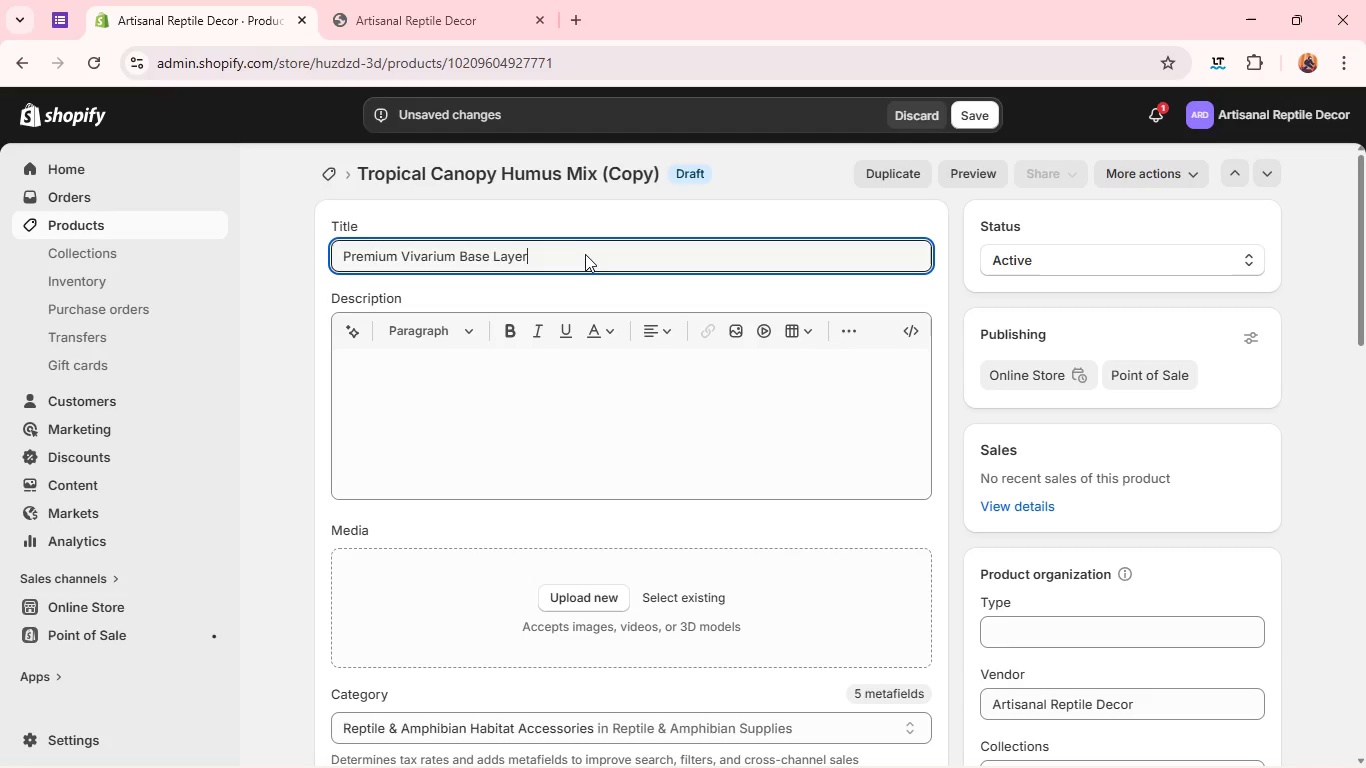 
left_click([433, 392])
 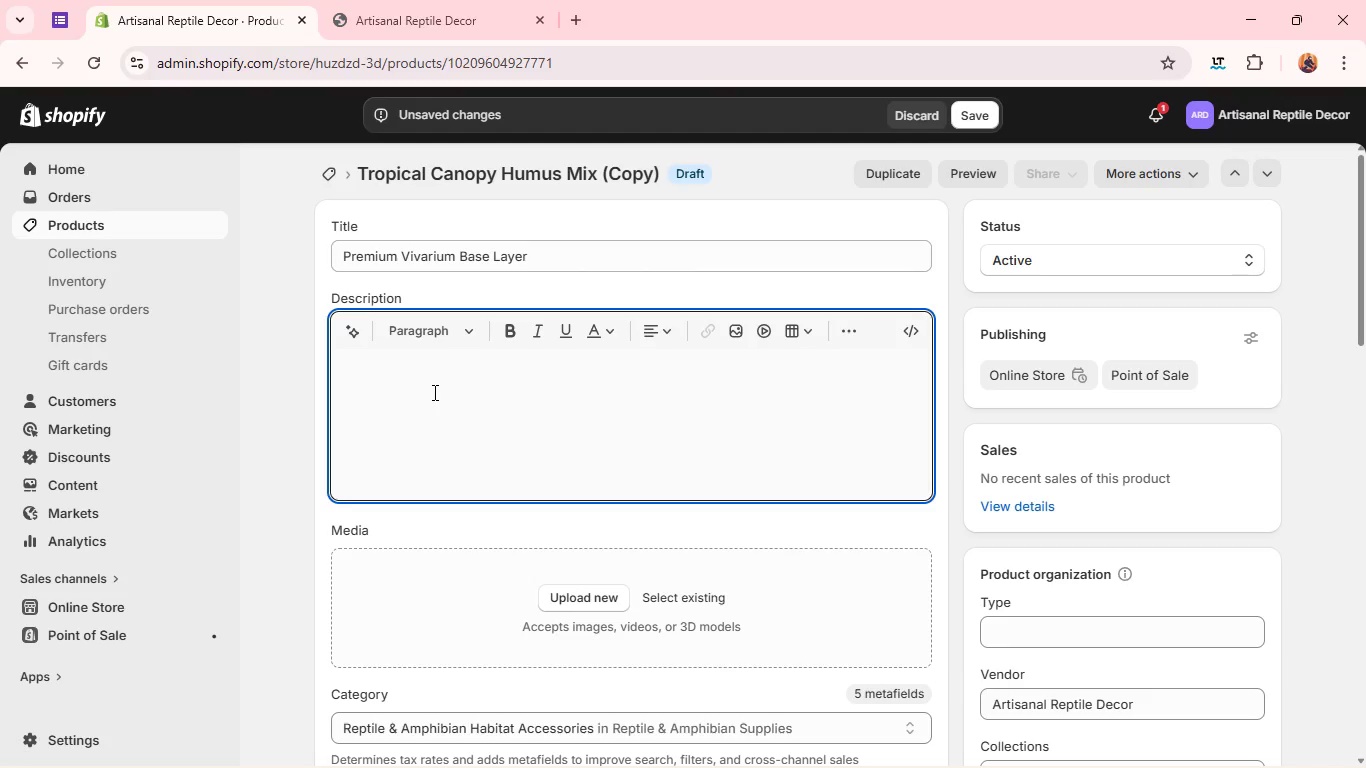 
wait(16.78)
 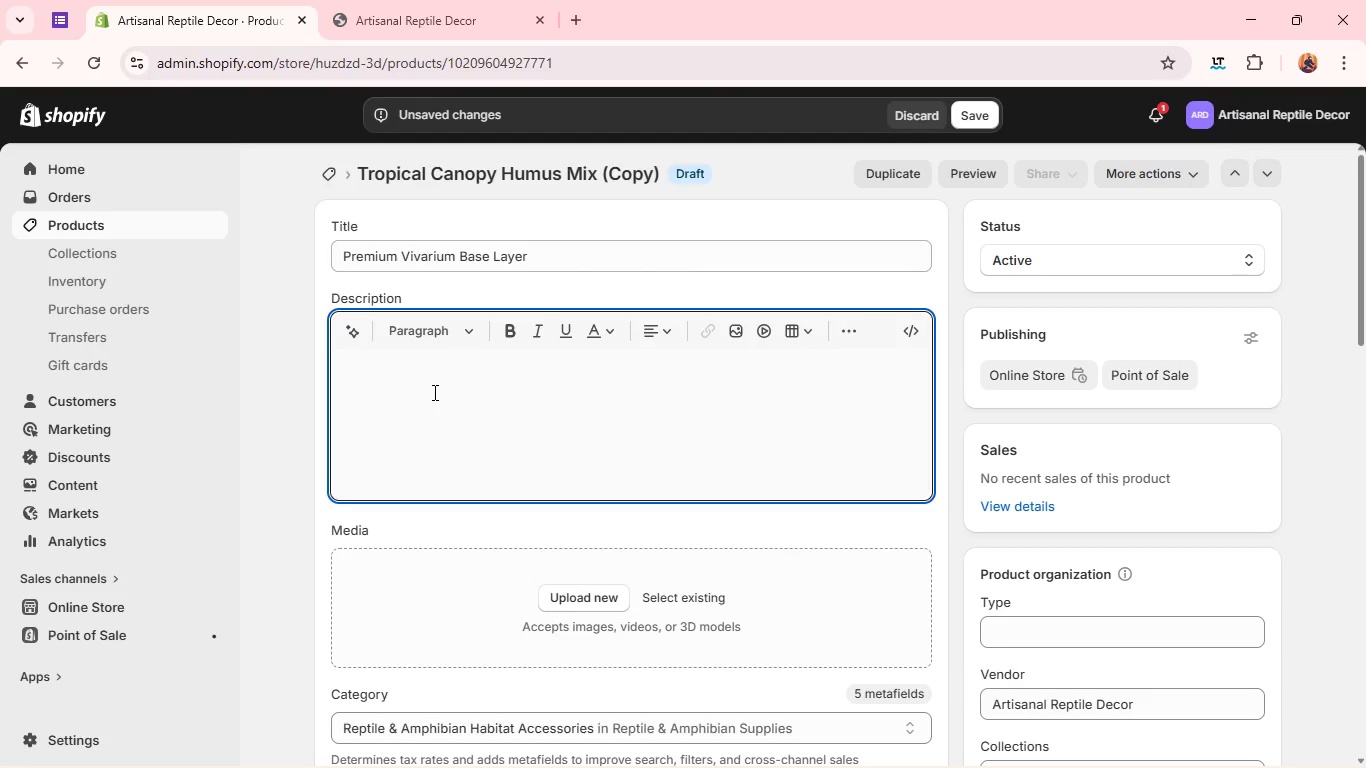 
hold_key(key=ShiftLeft, duration=0.41)
 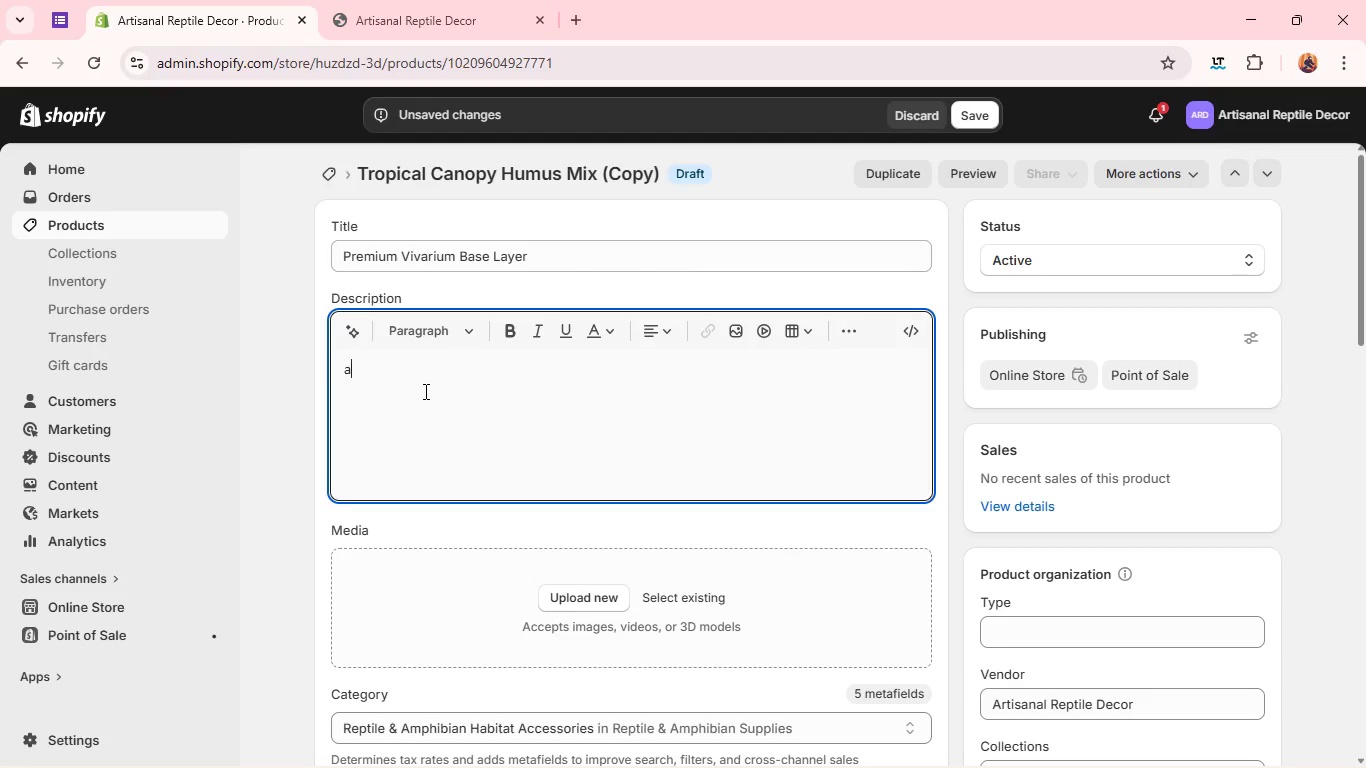 
type(a foundation )
key(Backspace)
type(al )
 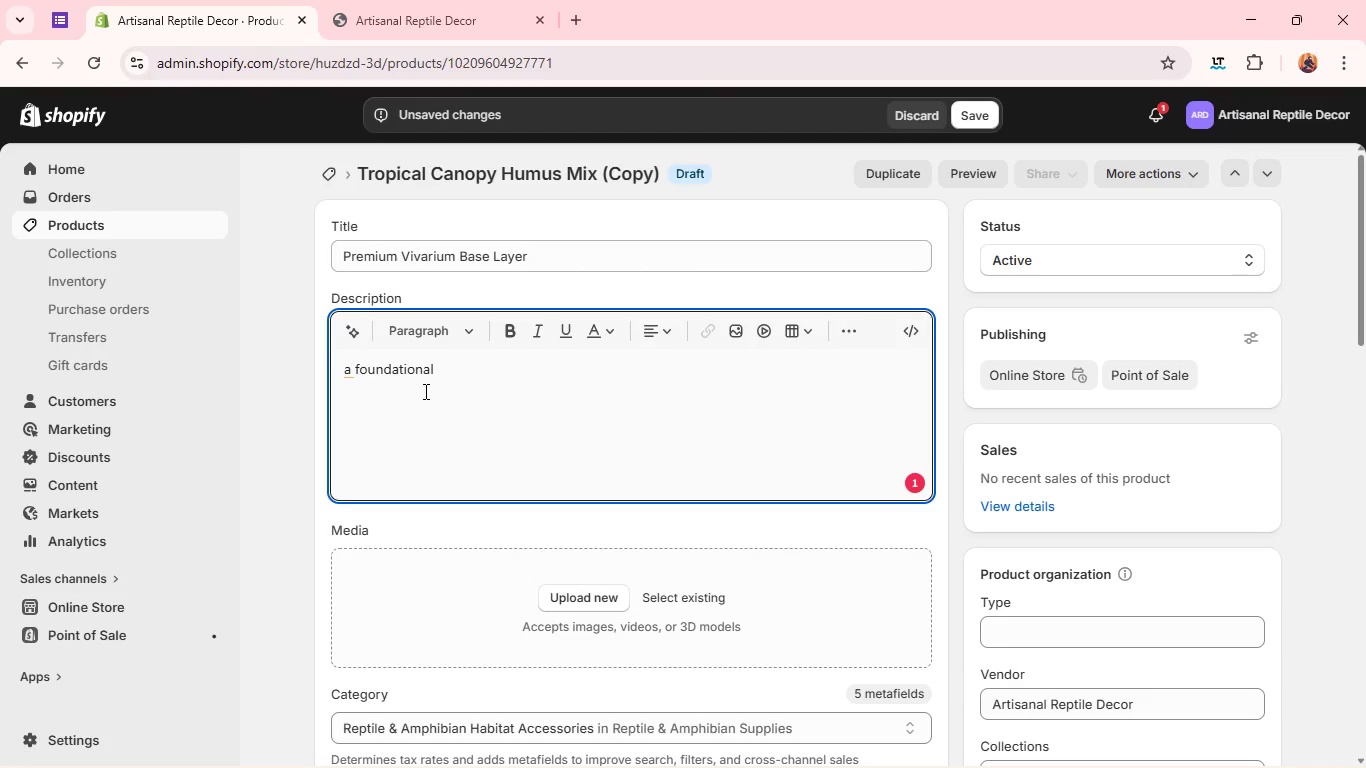 
wait(11.17)
 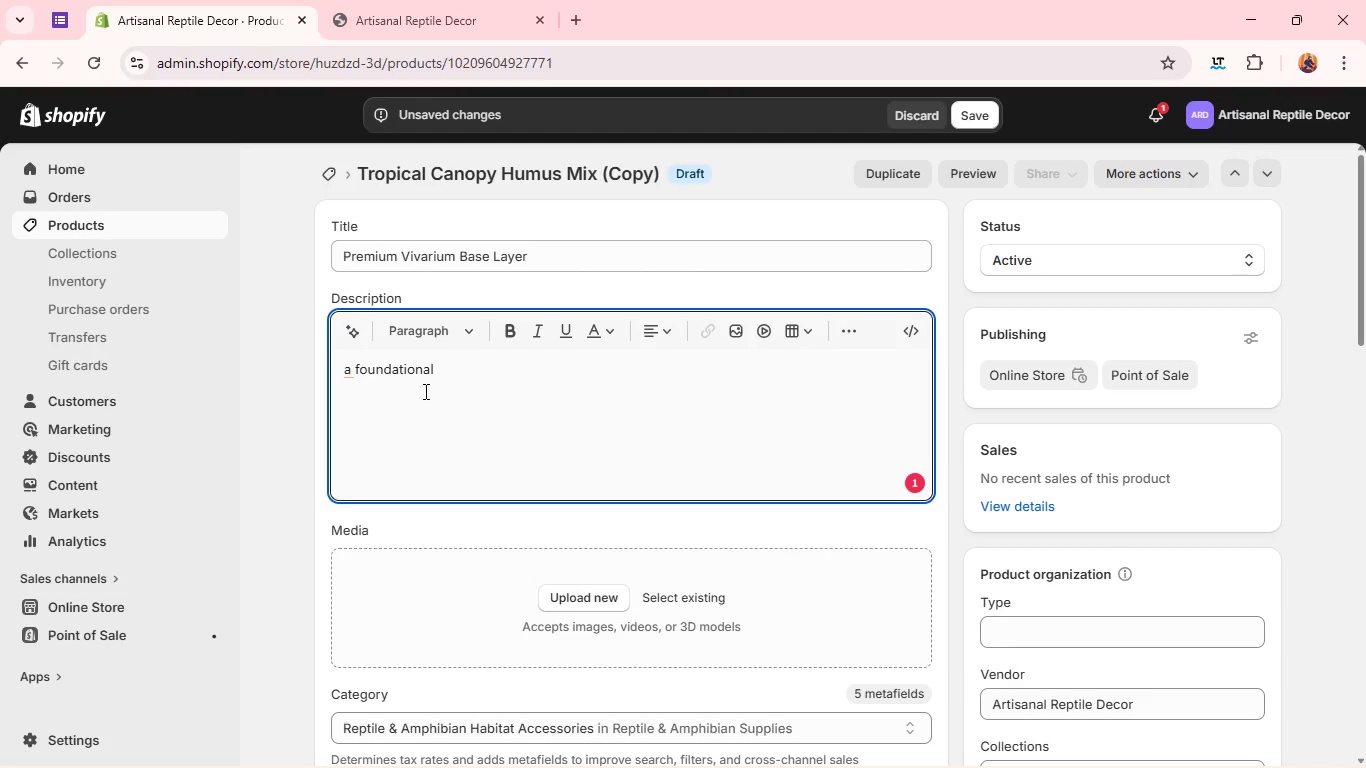 
double_click([424, 391])
 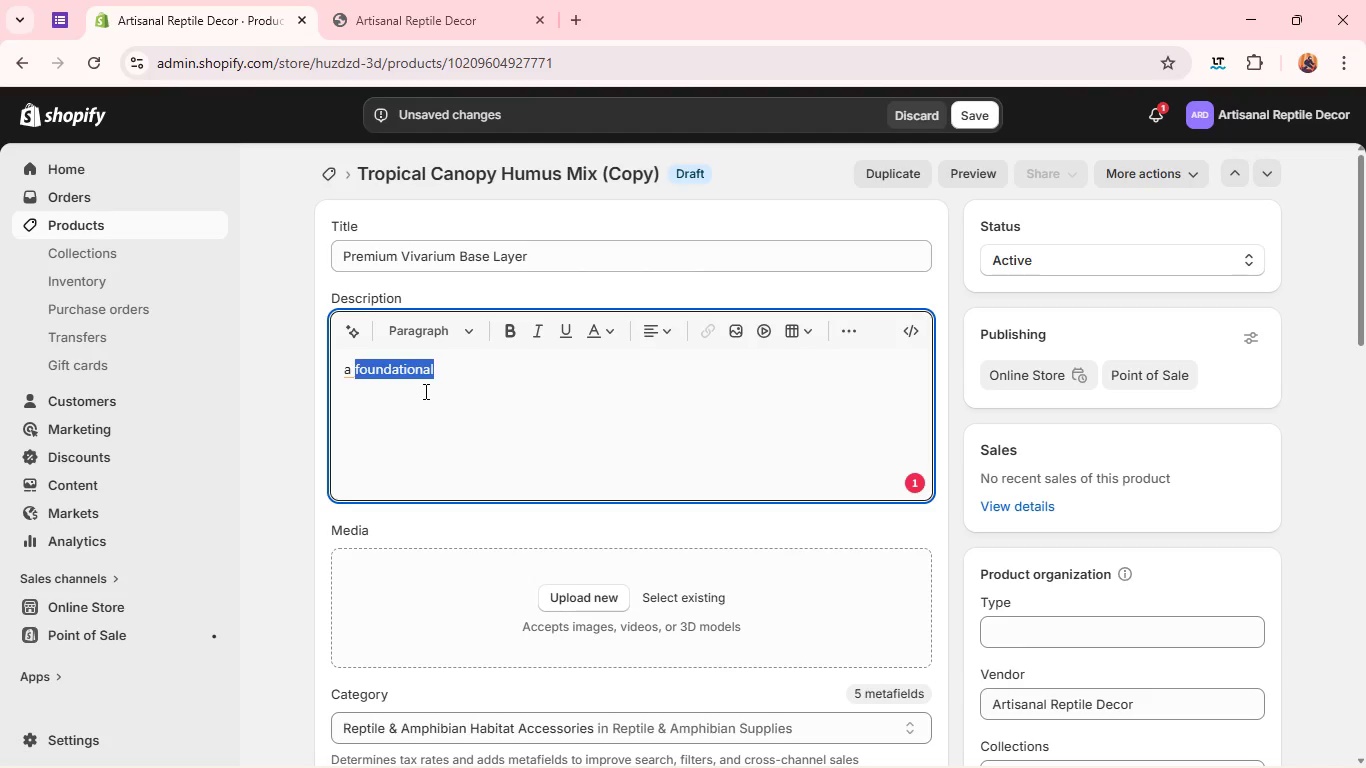 
triple_click([424, 391])
 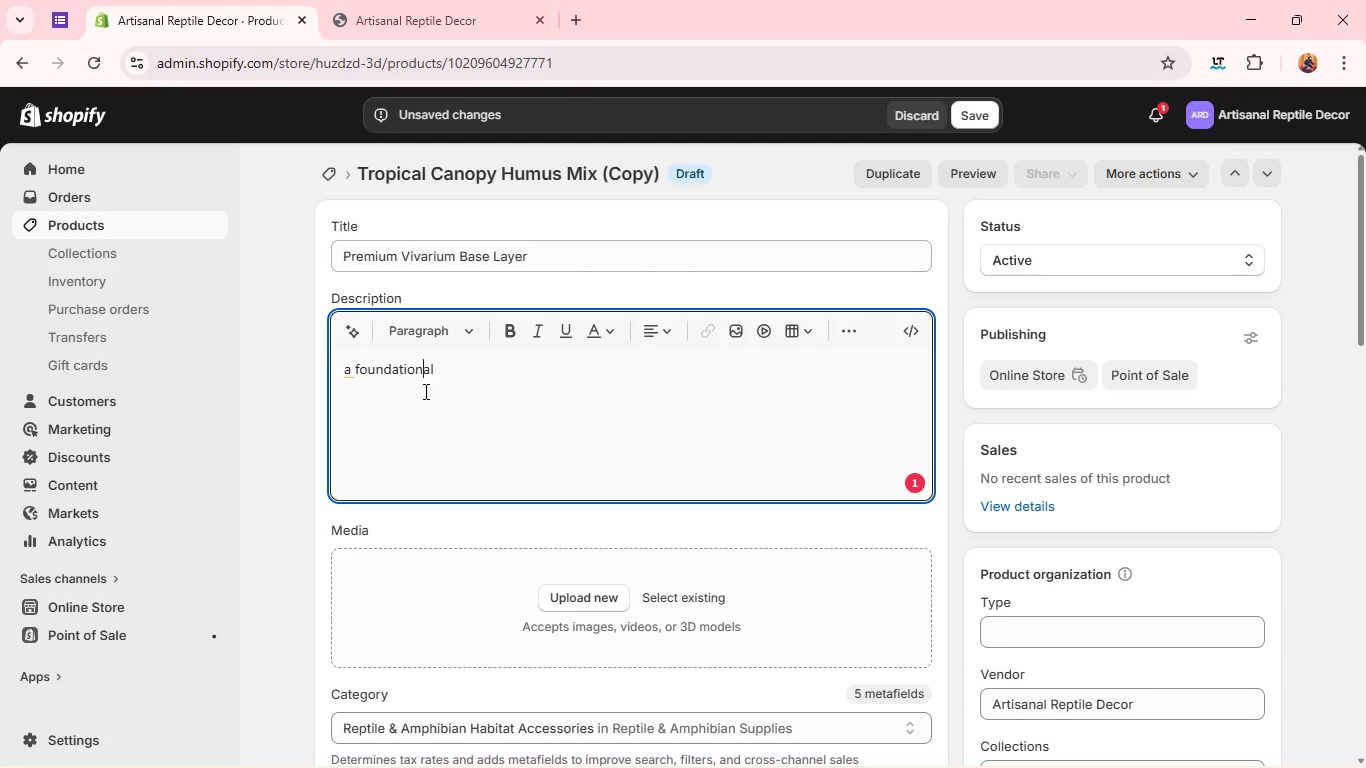 
key(Backspace)
 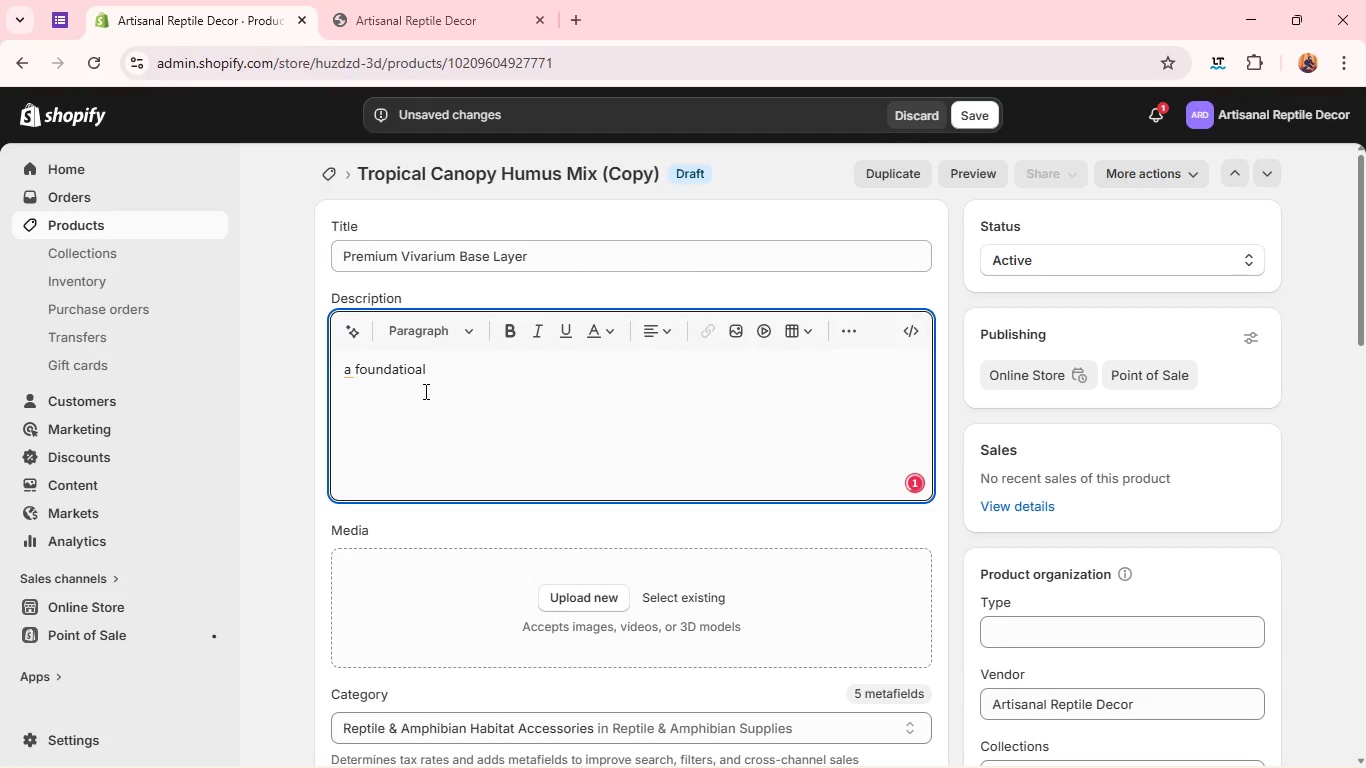 
key(Control+ControlLeft)
 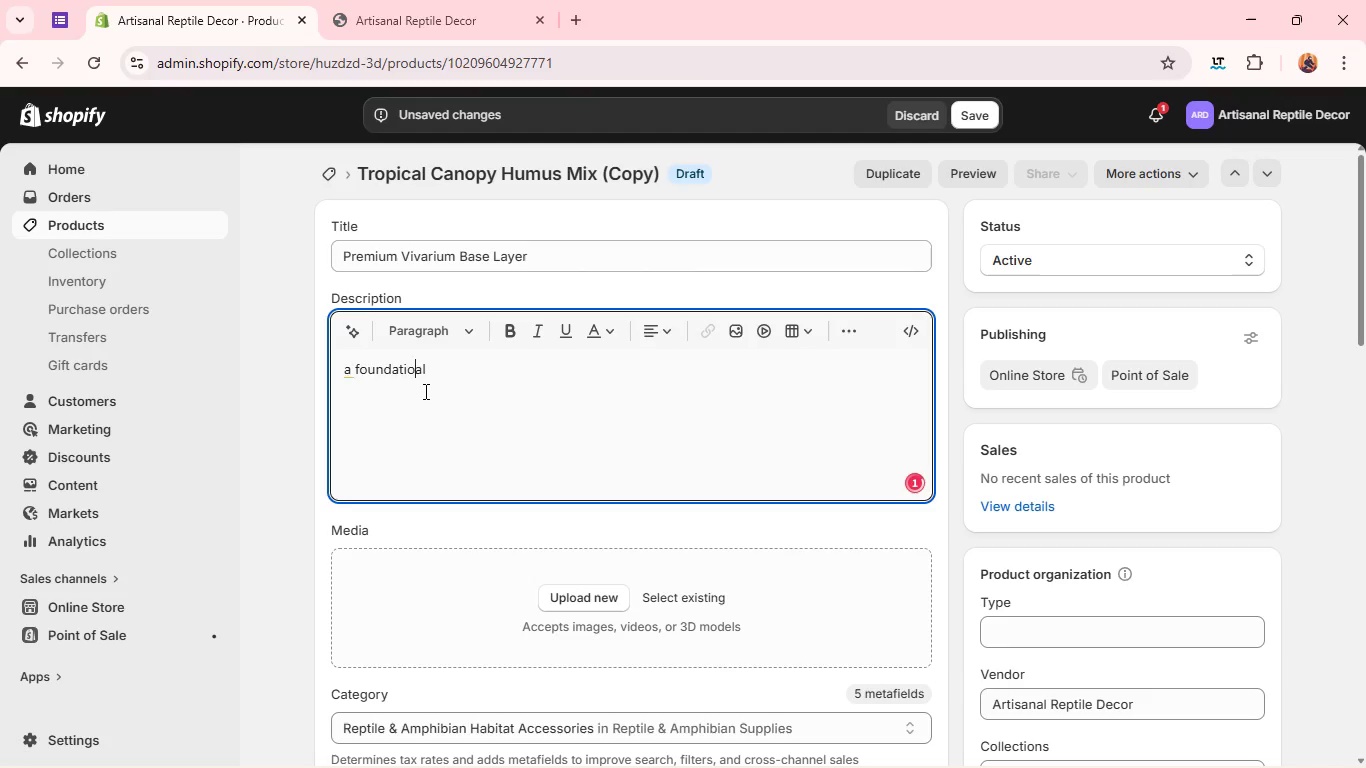 
key(Control+A)
 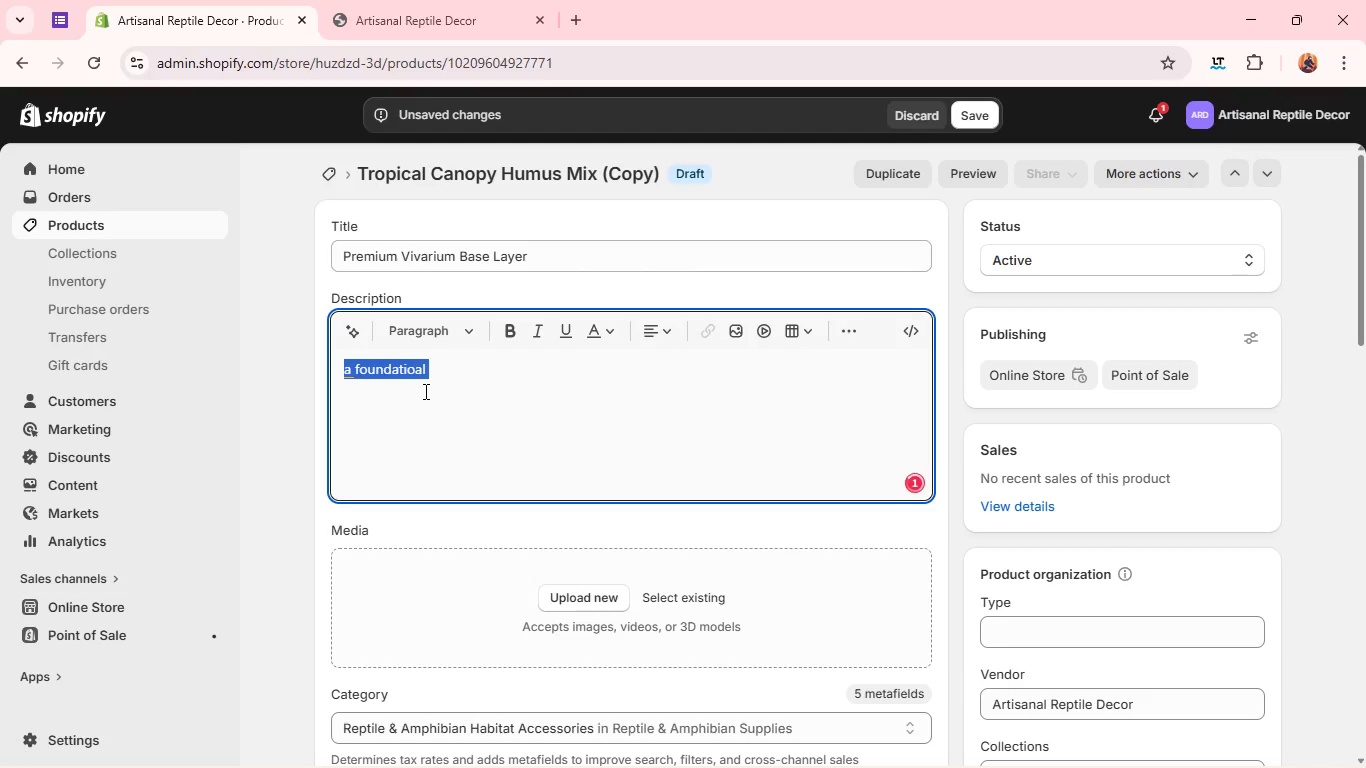 
key(Backspace)
 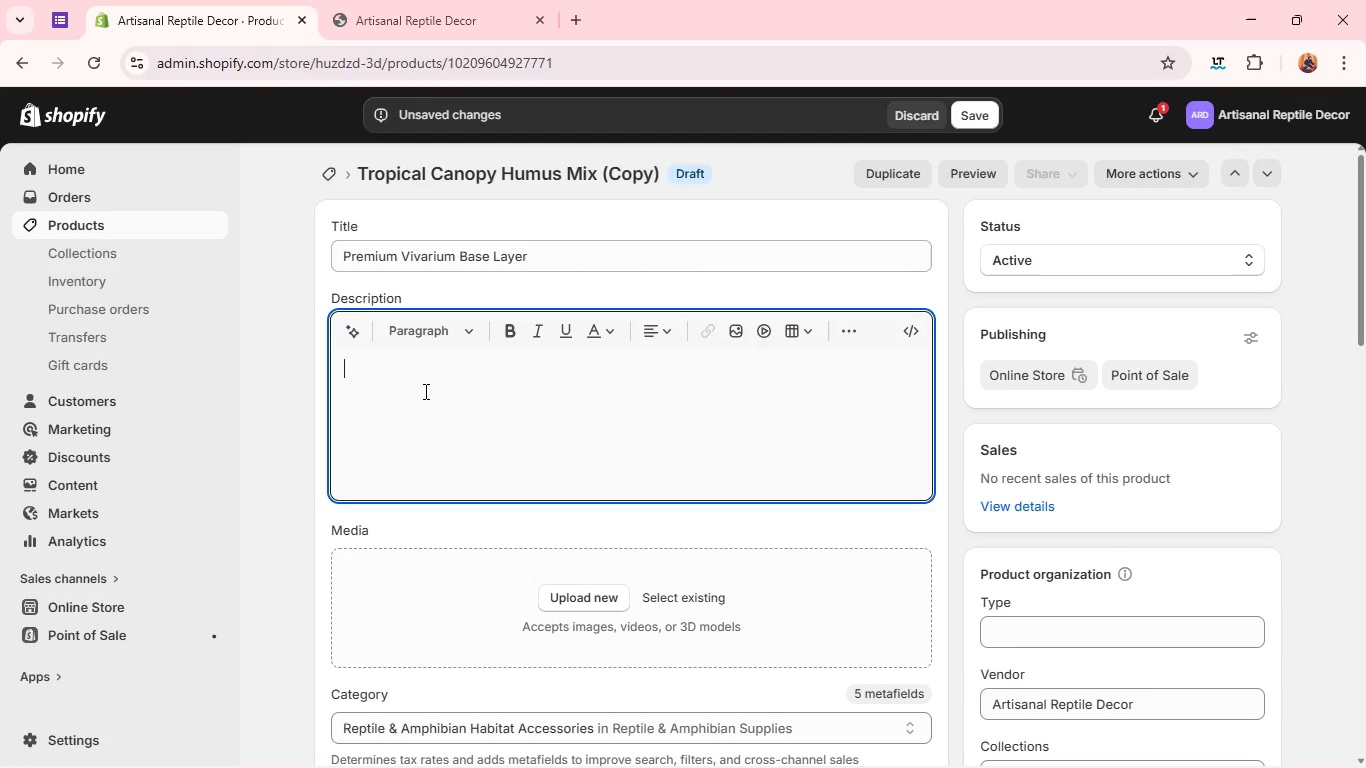 
type(The pe)
key(Backspace)
key(Backspace)
type(Premium )
 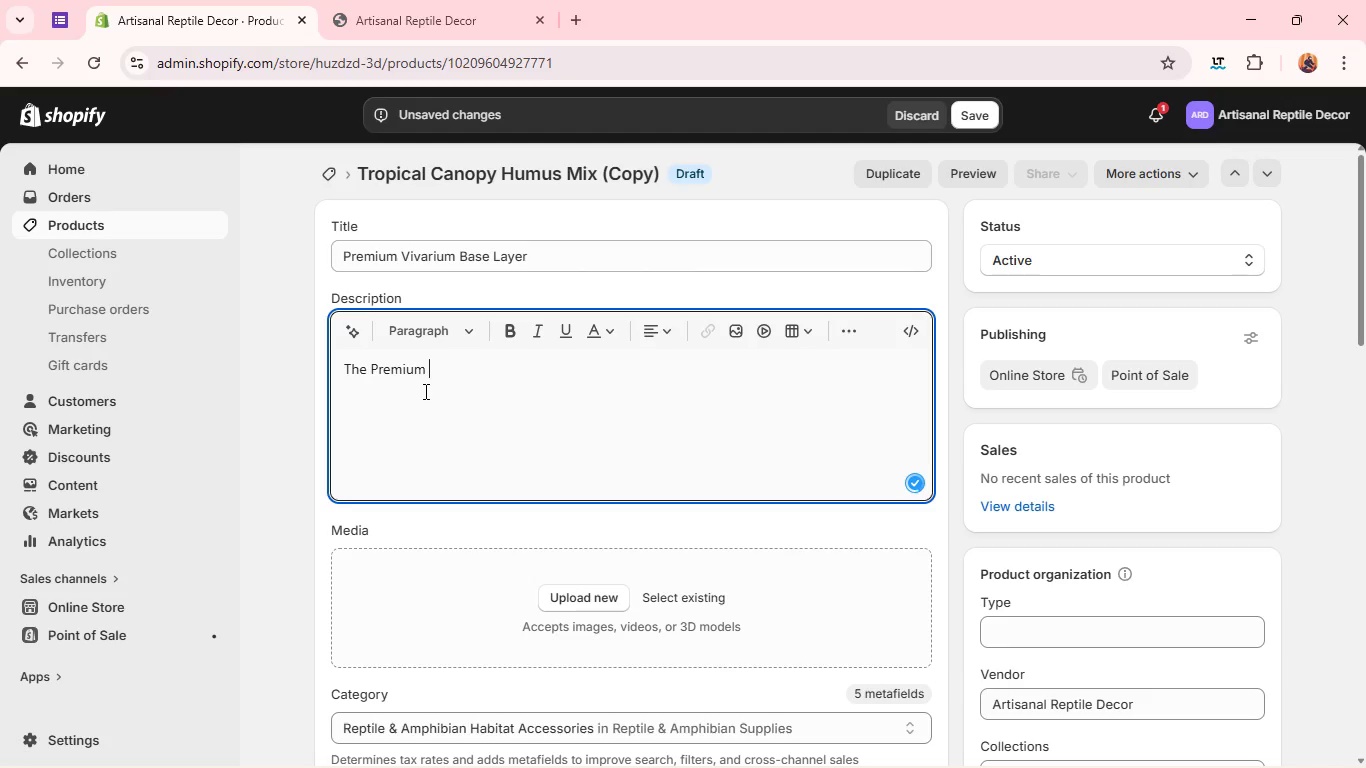 
type(Vivarium Base Layer )
 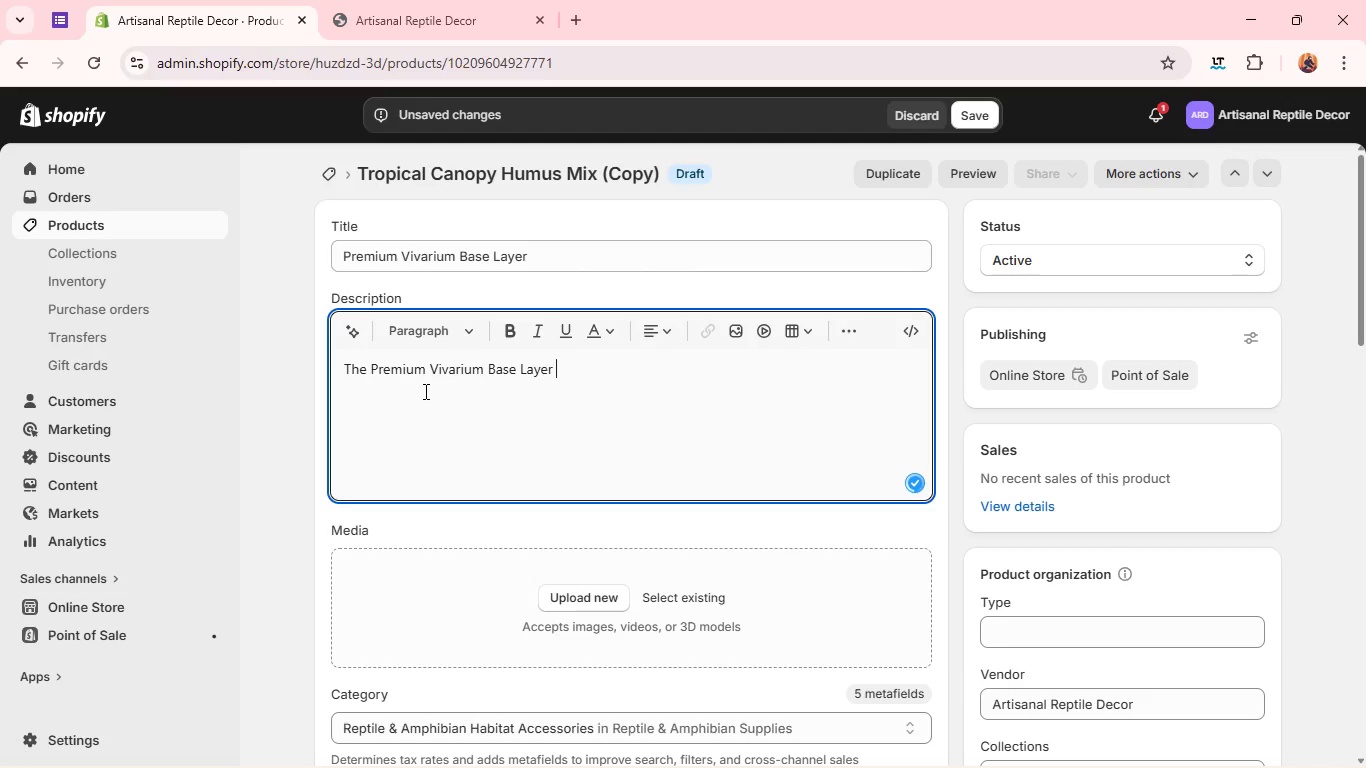 
wait(7.58)
 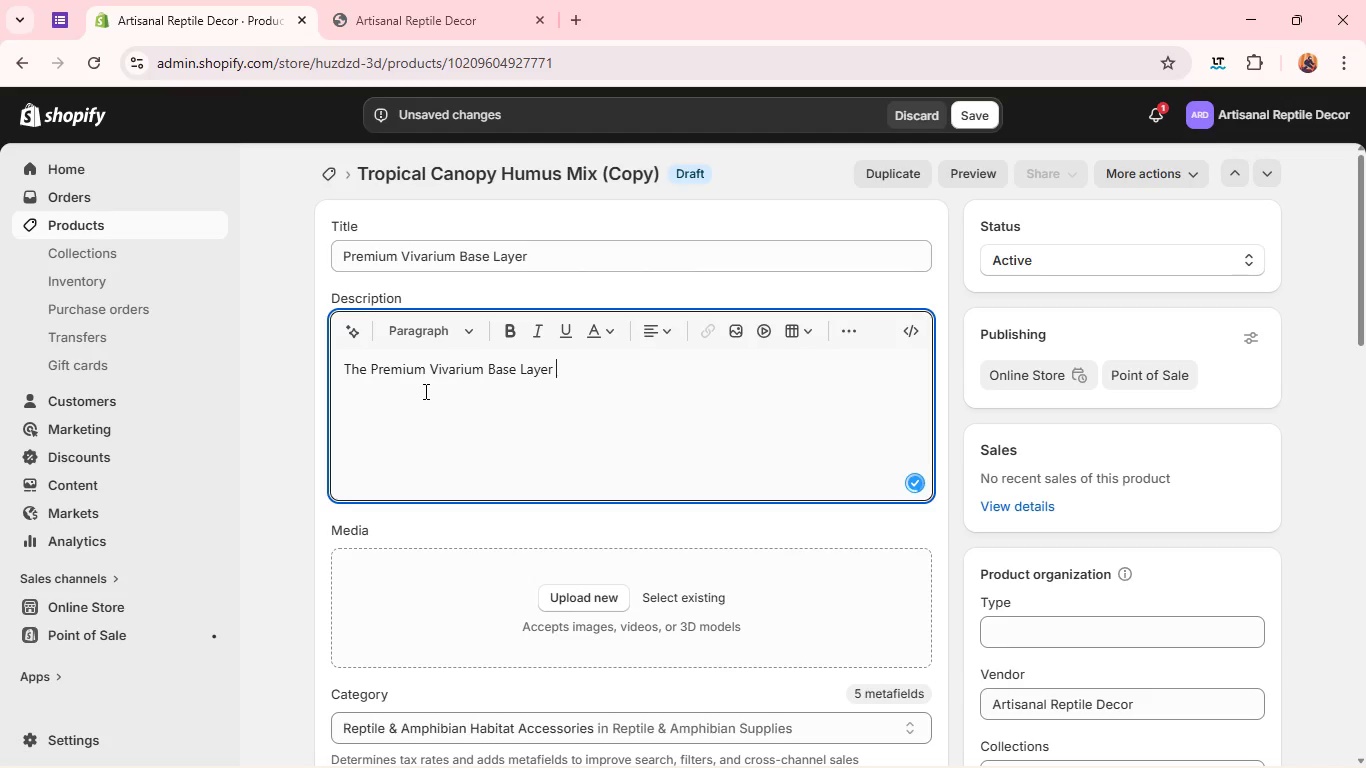 
type(serve)
 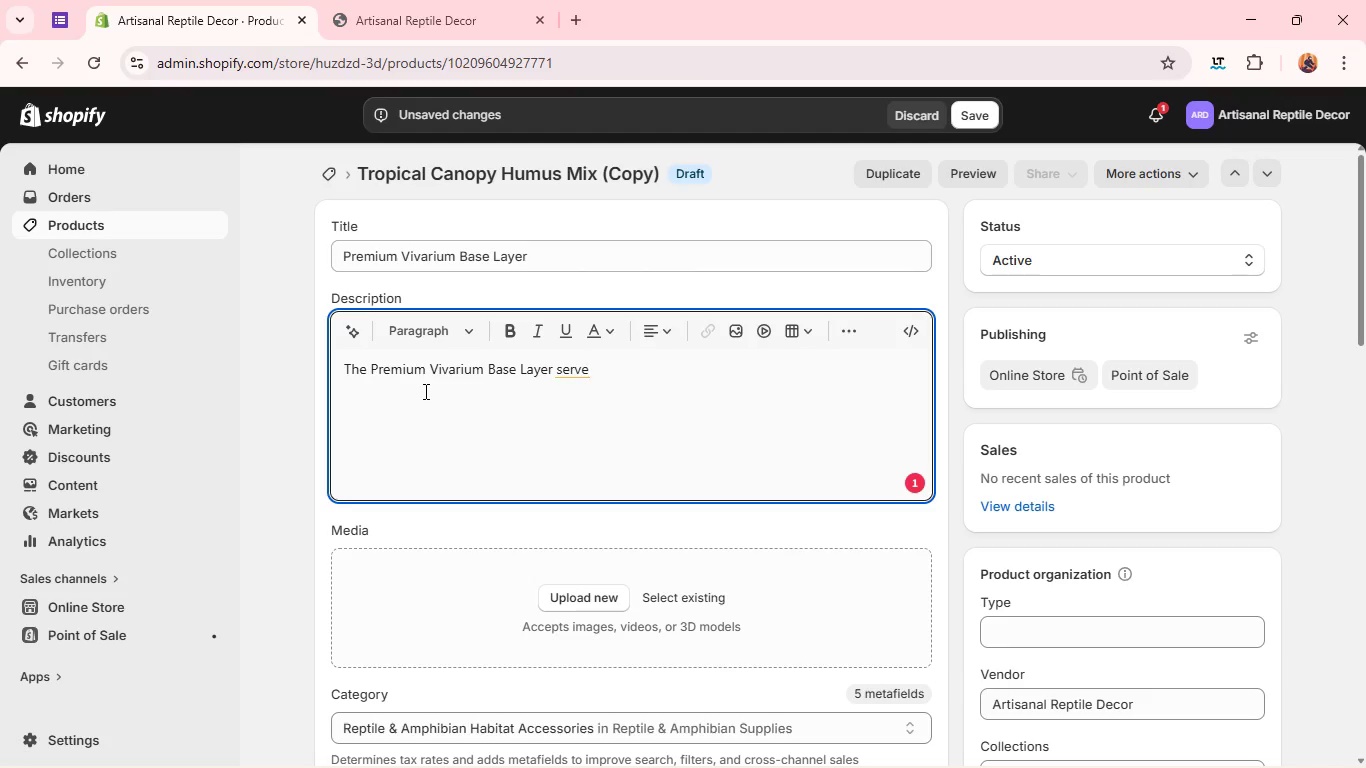 
type(s as the structure)
key(Backspace)
type(al foundation of a well-designed biactivet )
key(Backspace)
key(Backspace)
key(Backspace)
type(te )
 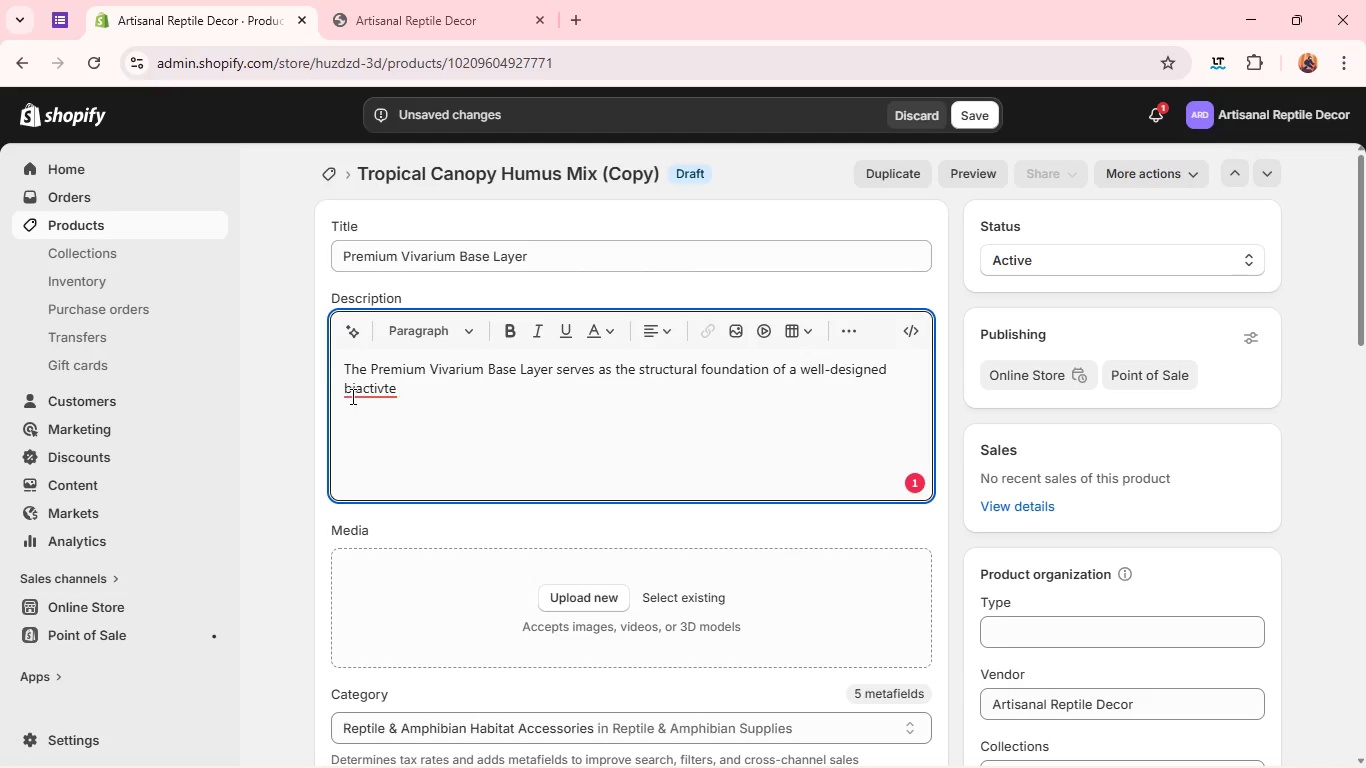 
wait(5.02)
 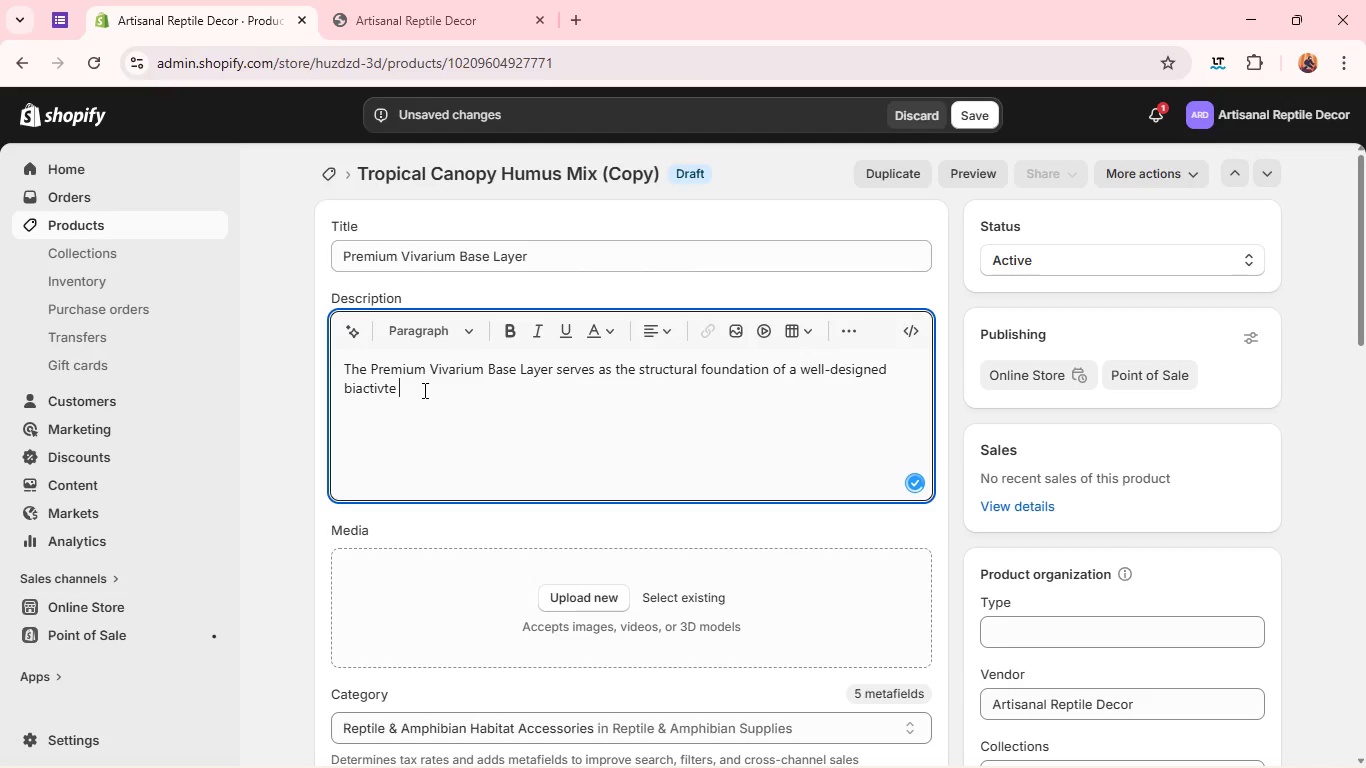 
left_click([360, 396])
 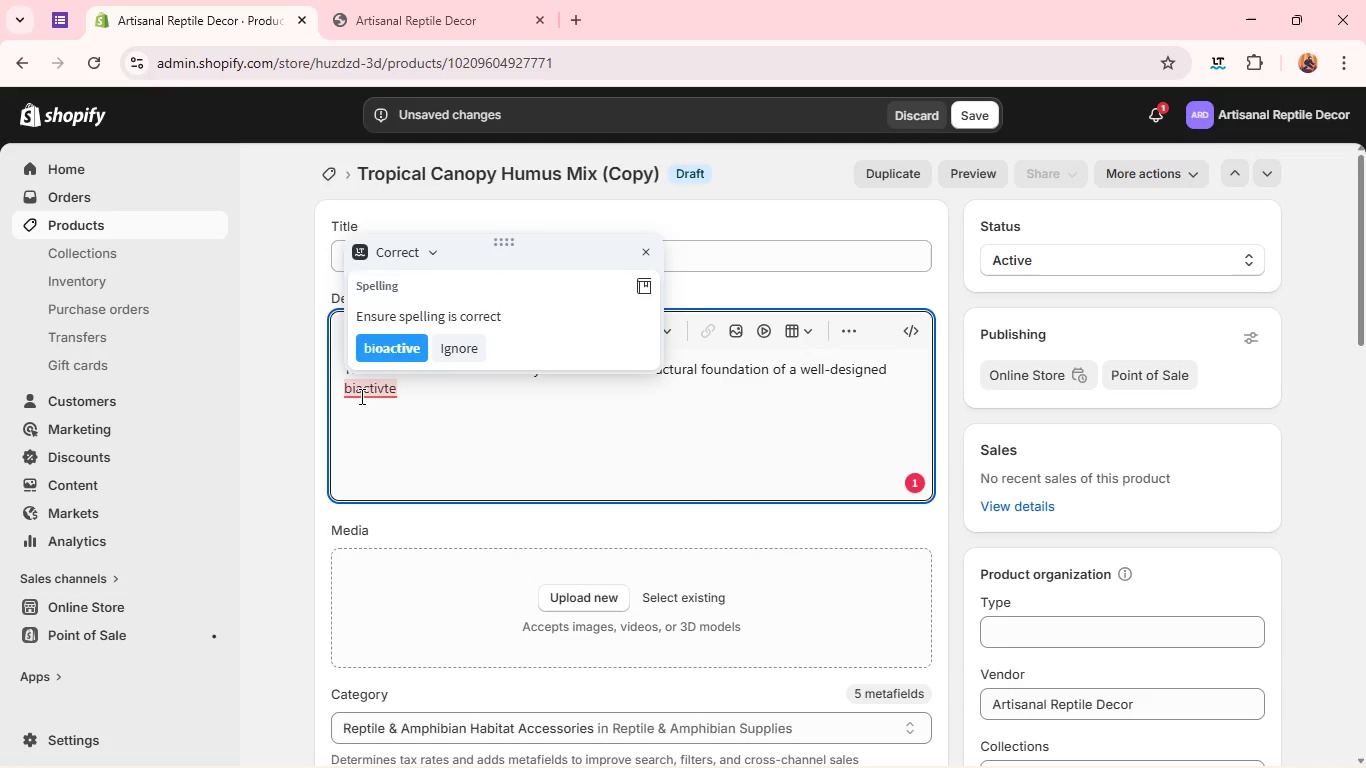 
key(ArrowLeft)
 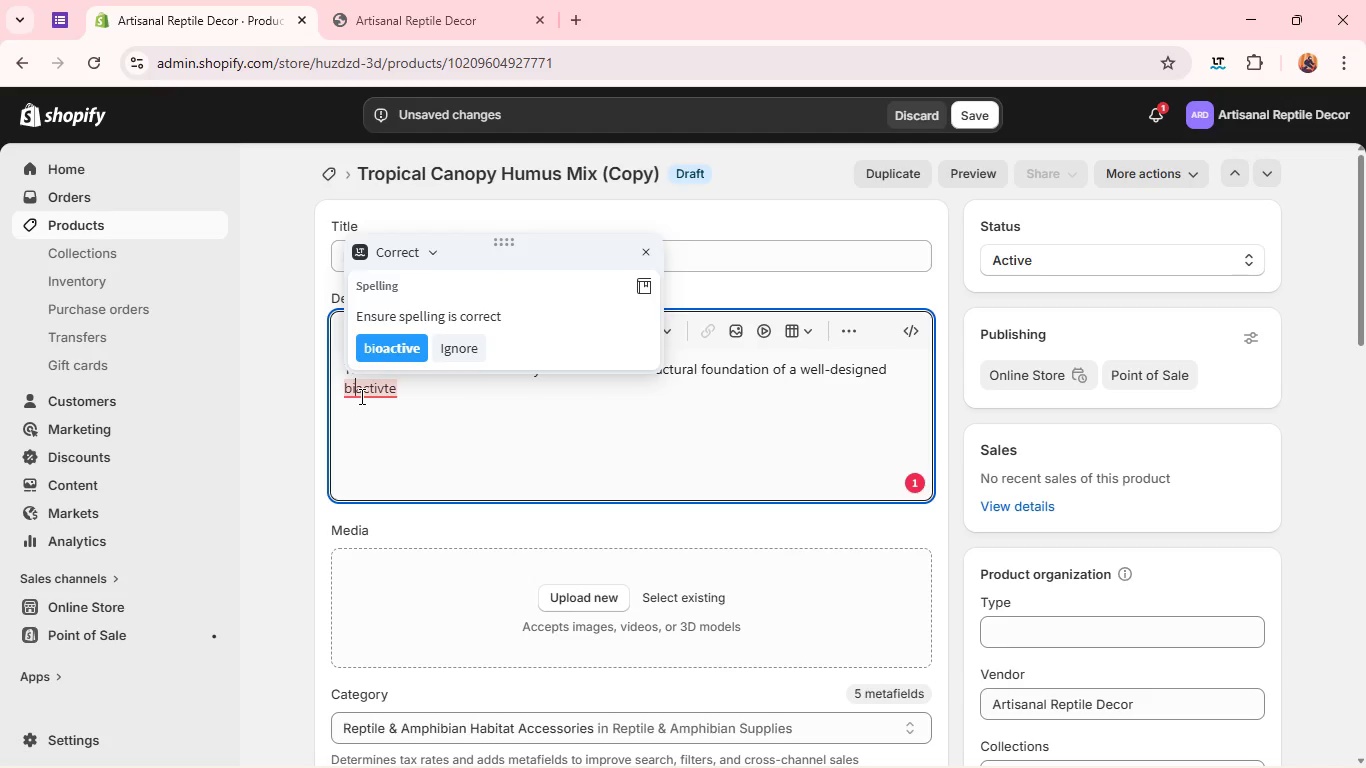 
key(O)
 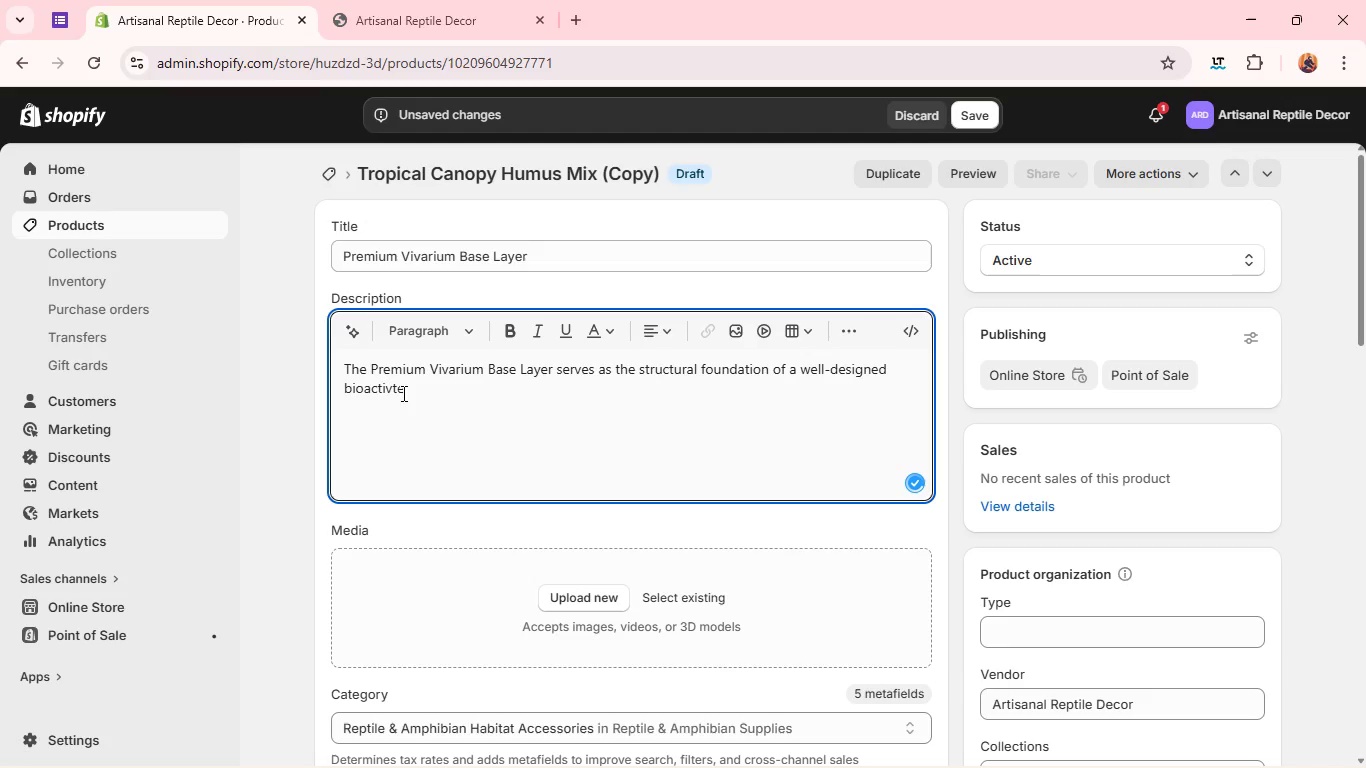 
left_click([420, 391])
 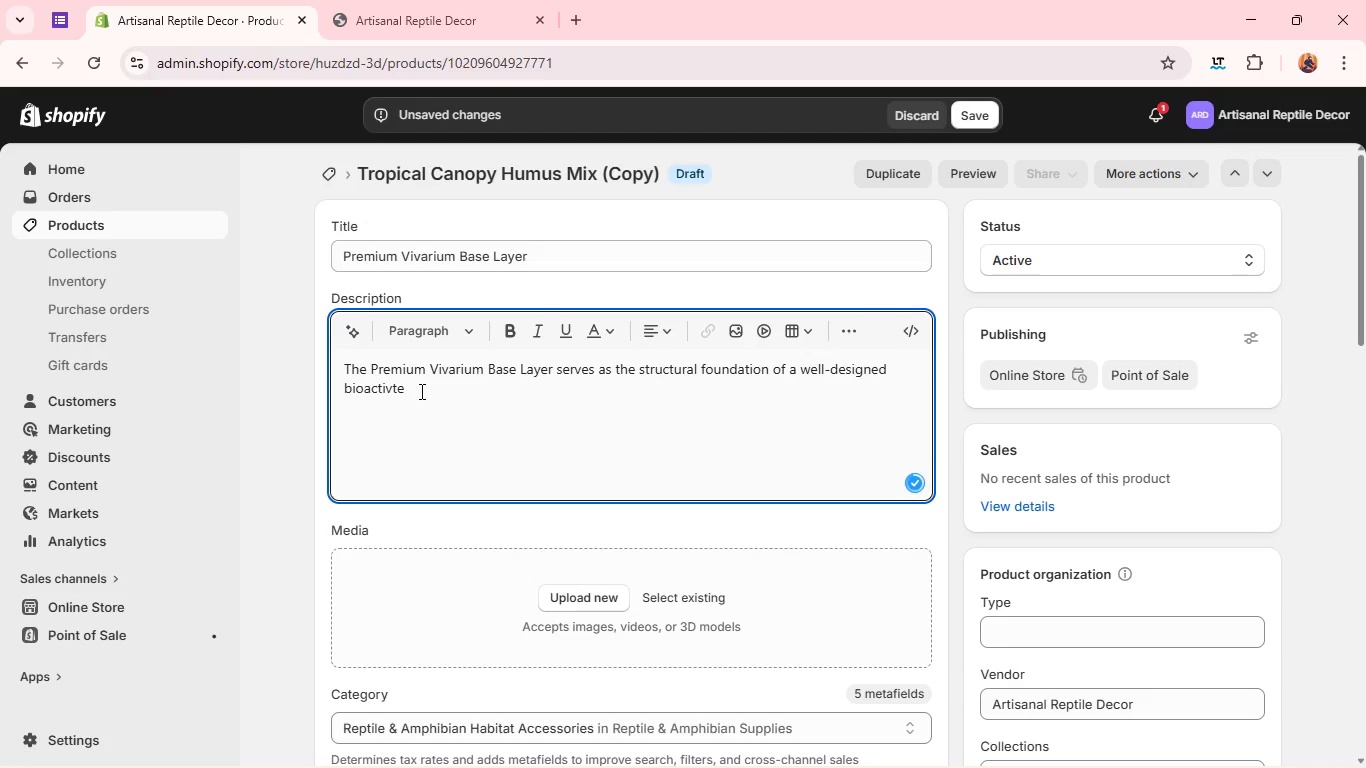 
key(Backspace)
 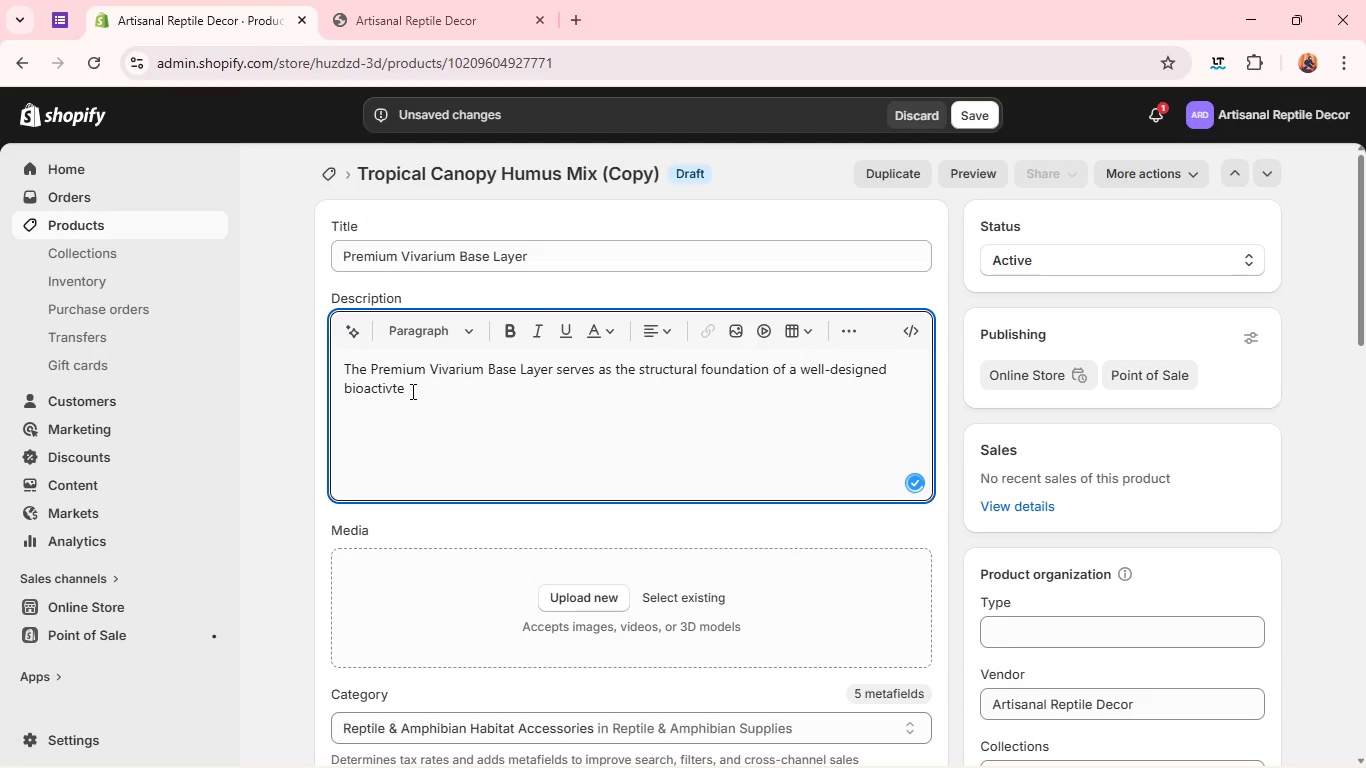 
key(Backspace)
 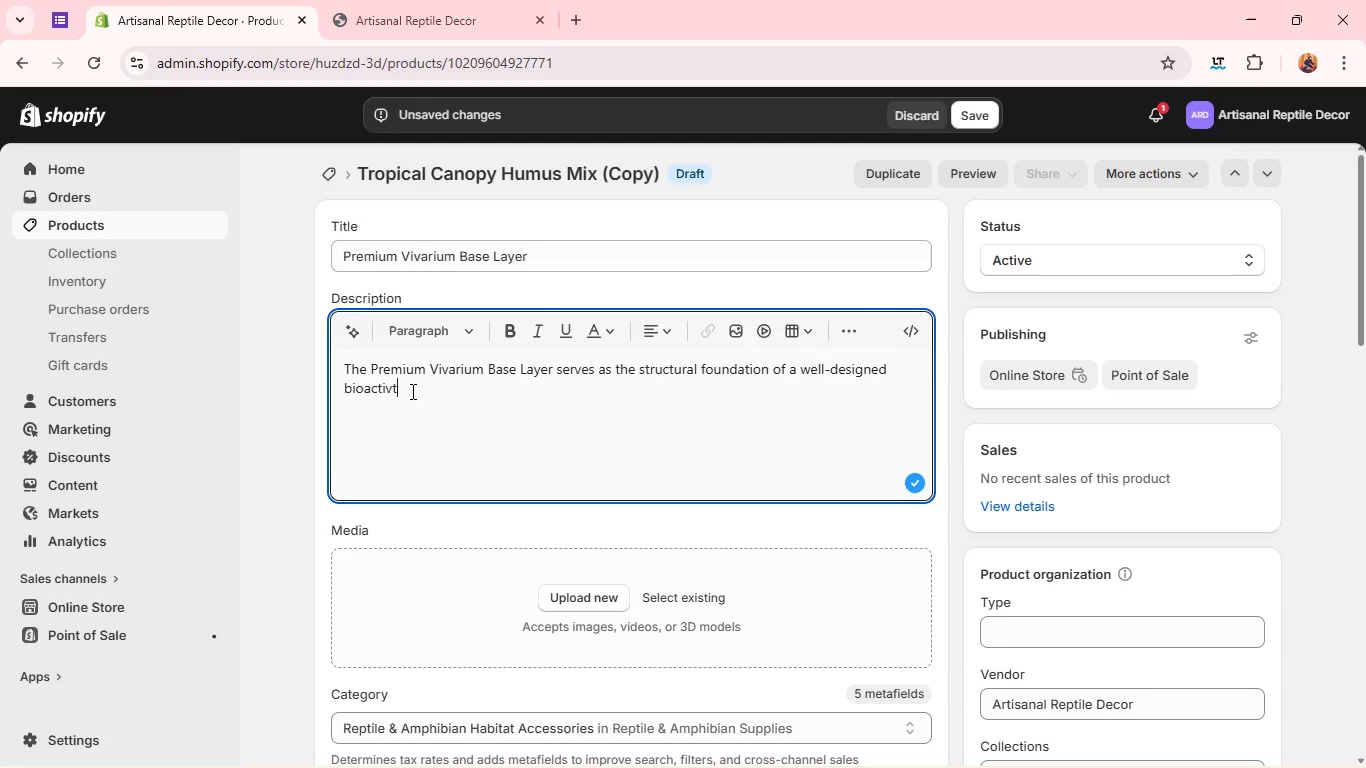 
key(Backspace)
 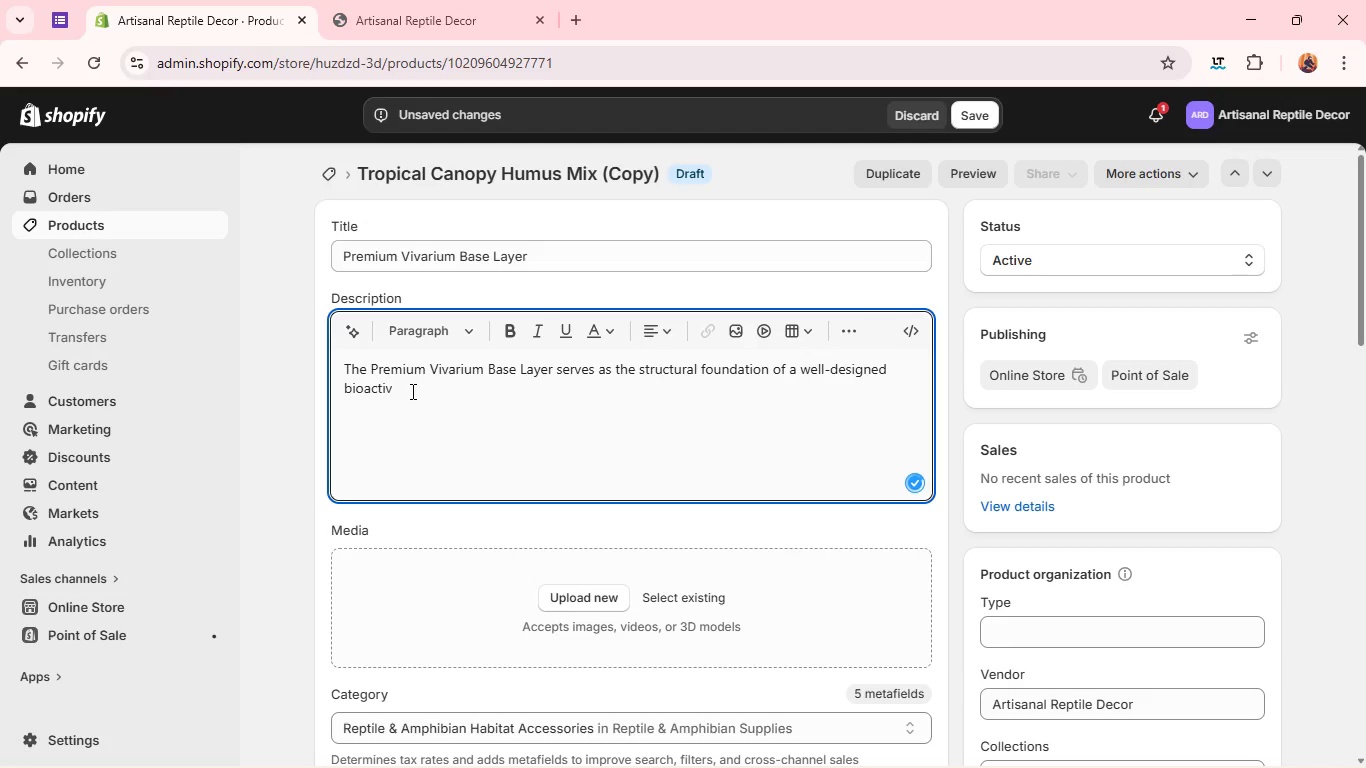 
key(E)
 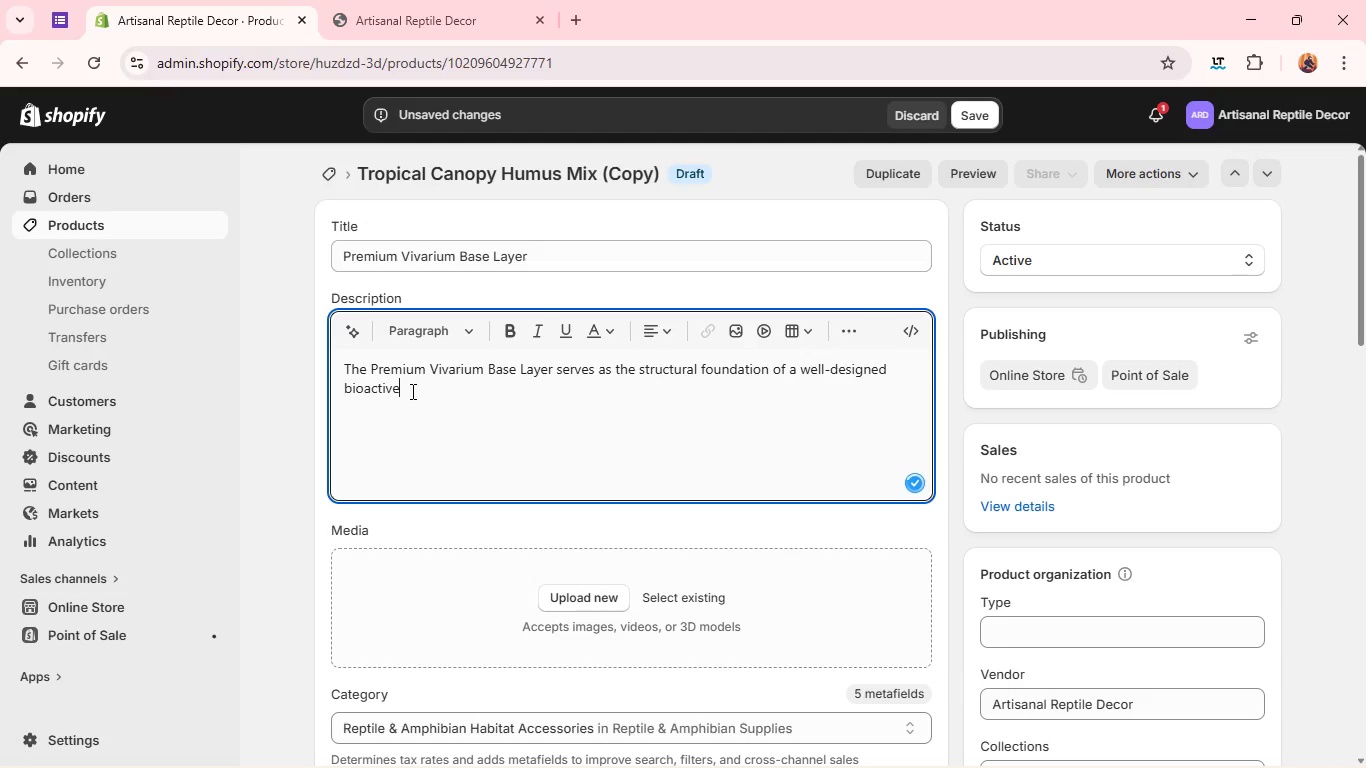 
key(Space)
 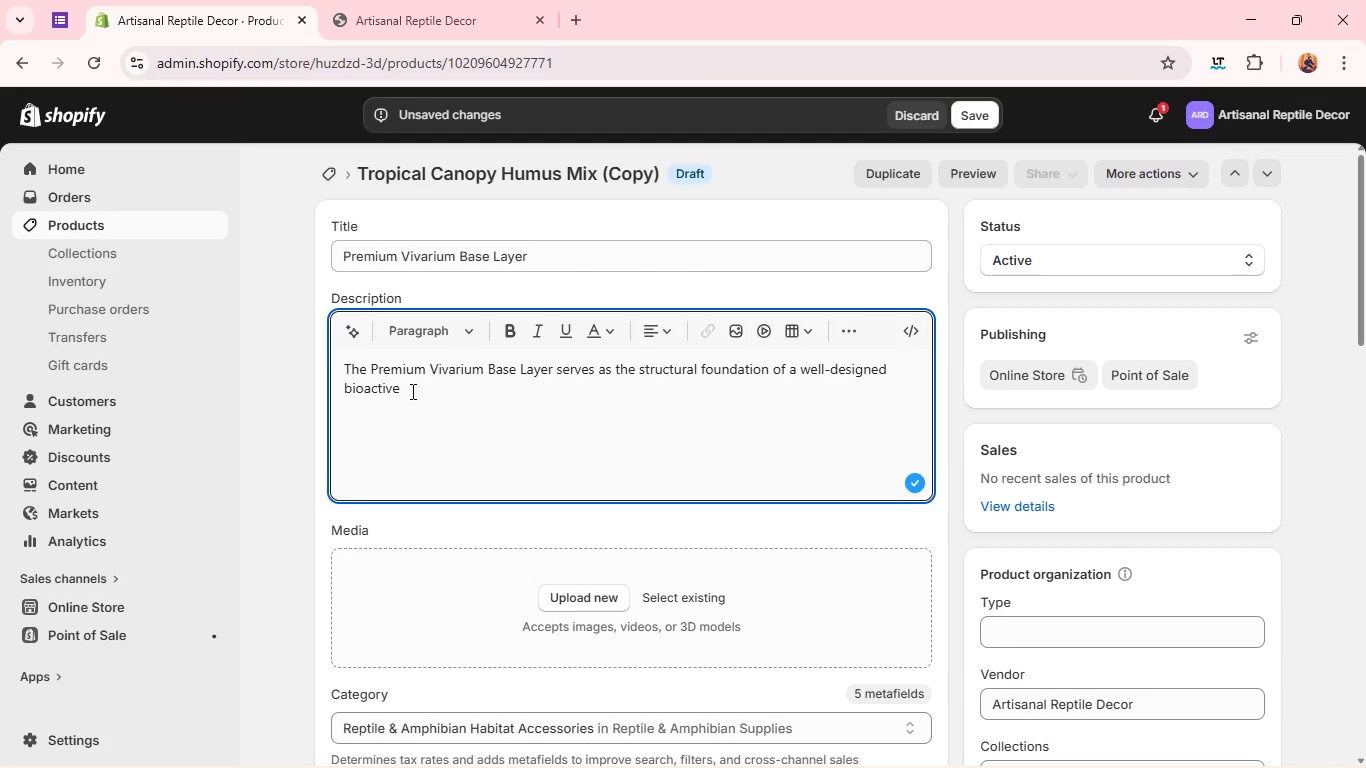 
wait(6.7)
 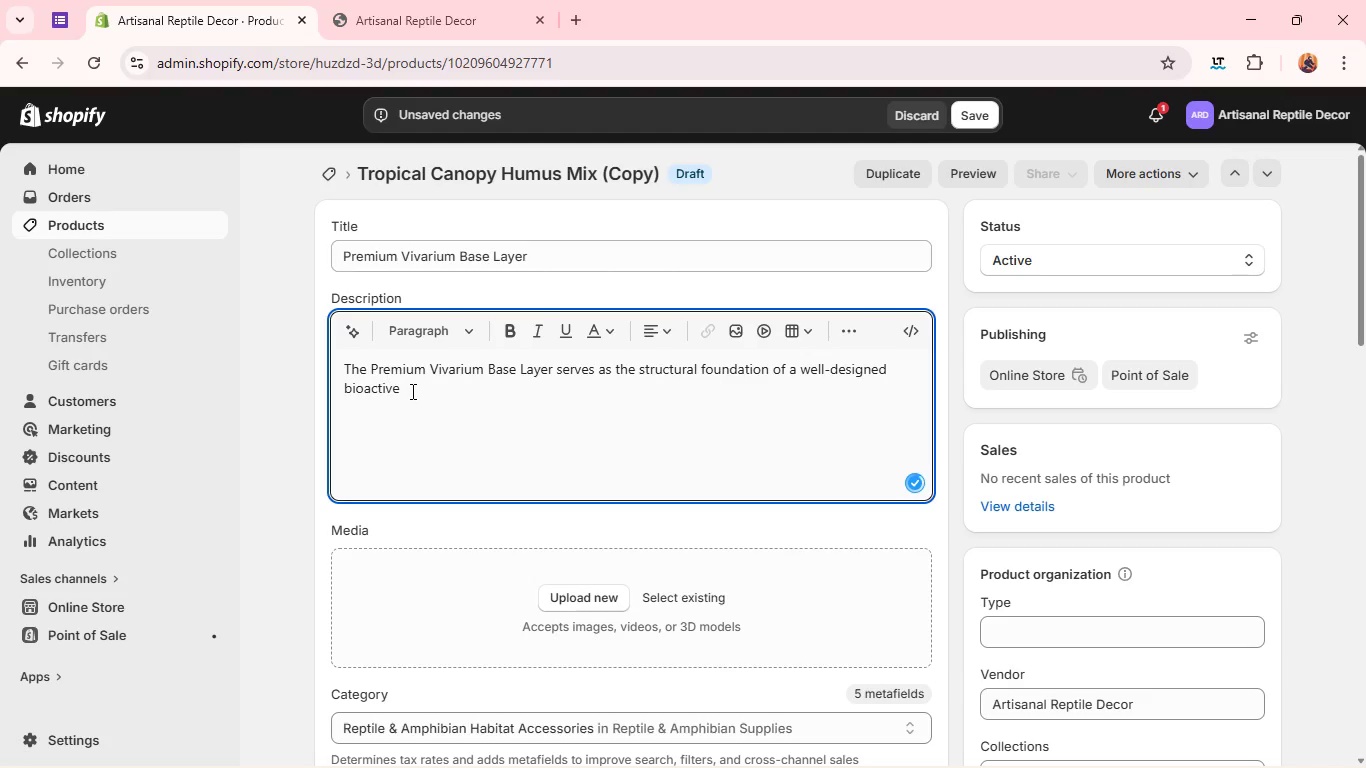 
type(enclosure)
 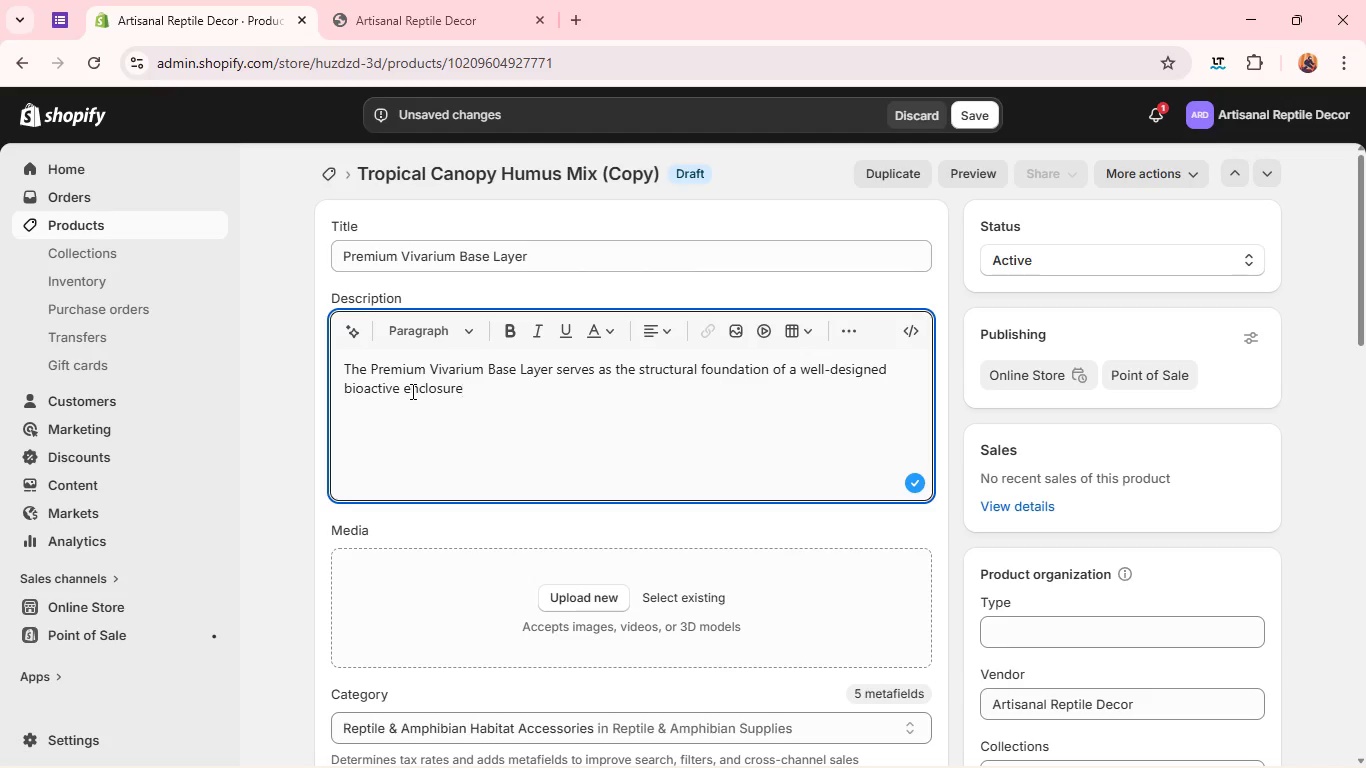 
wait(9.67)
 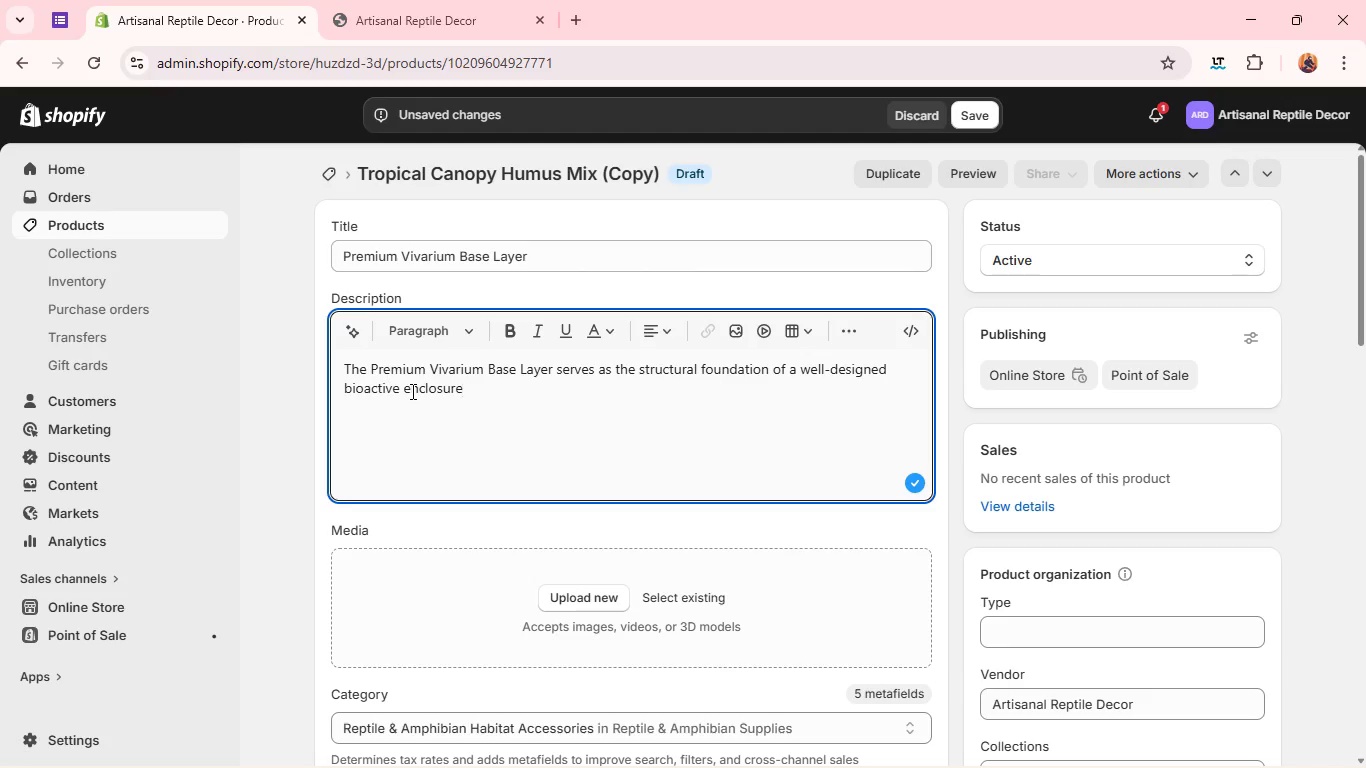 
type(. Positioned beneath the primary substrate)
 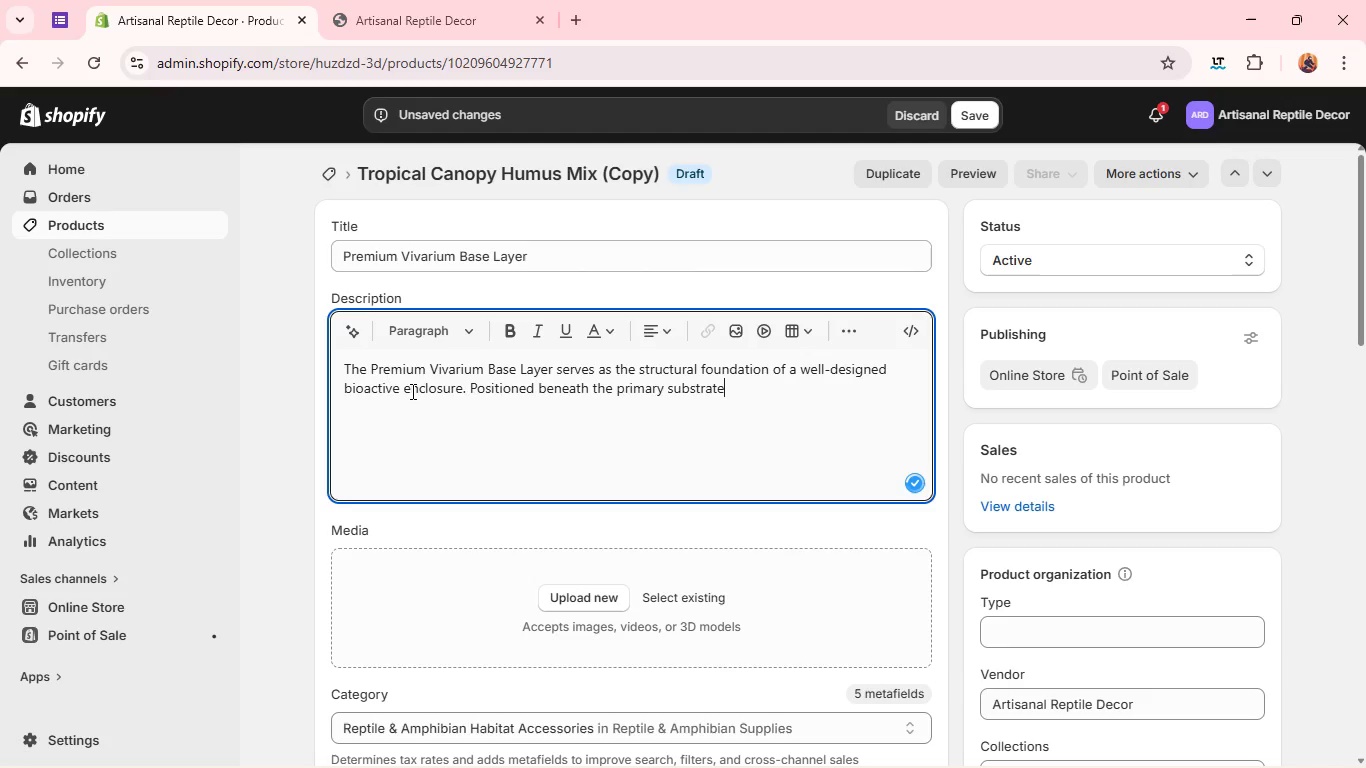 
type(, it ensures proper drain)
 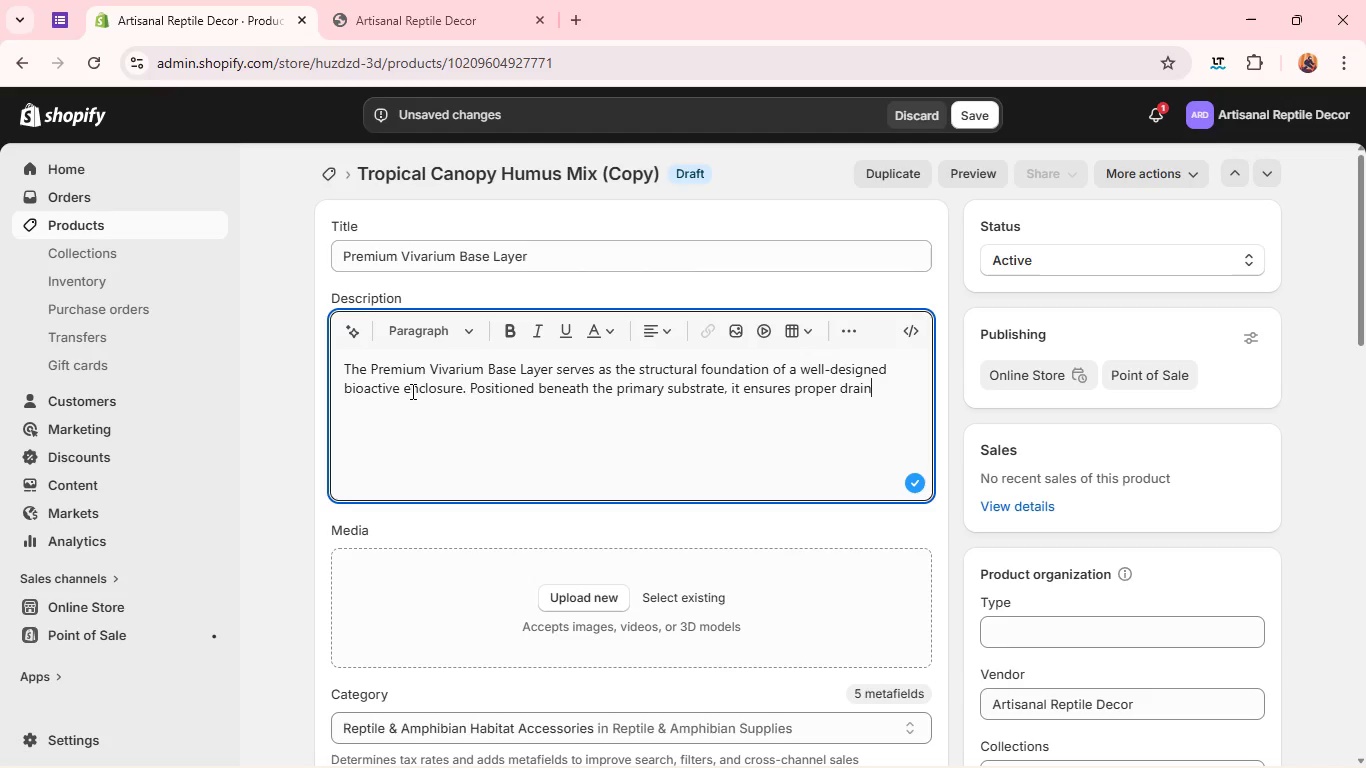 
wait(5.69)
 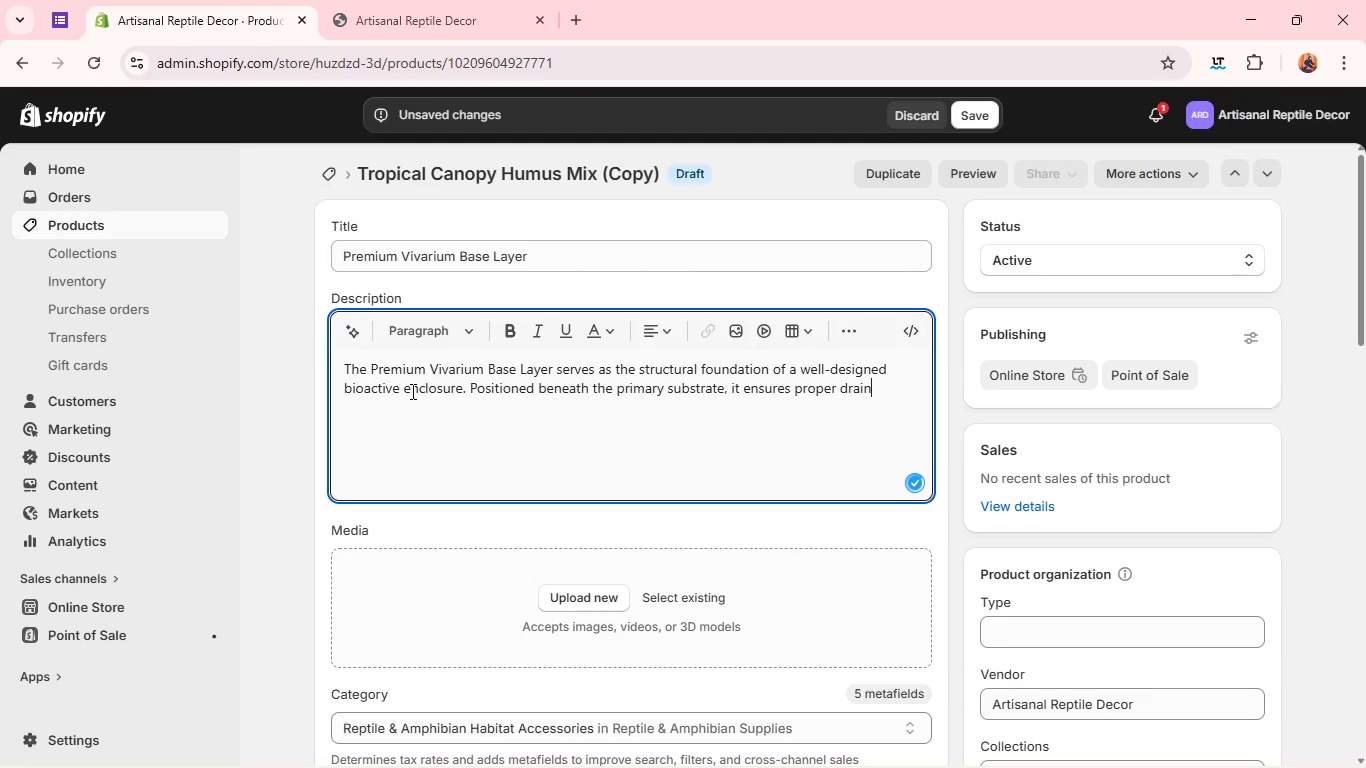 
type(age, air)
 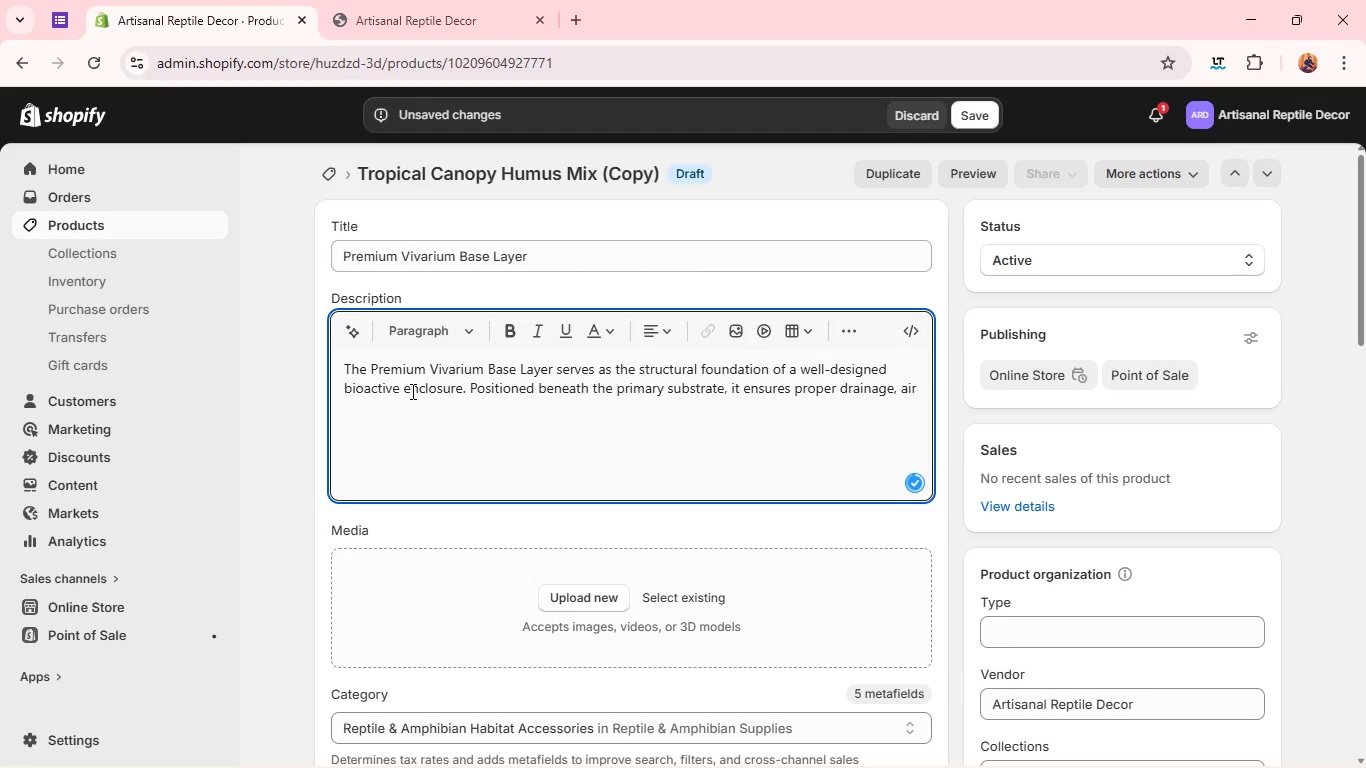 
type(flow, and long-term environmenttal stability.)
 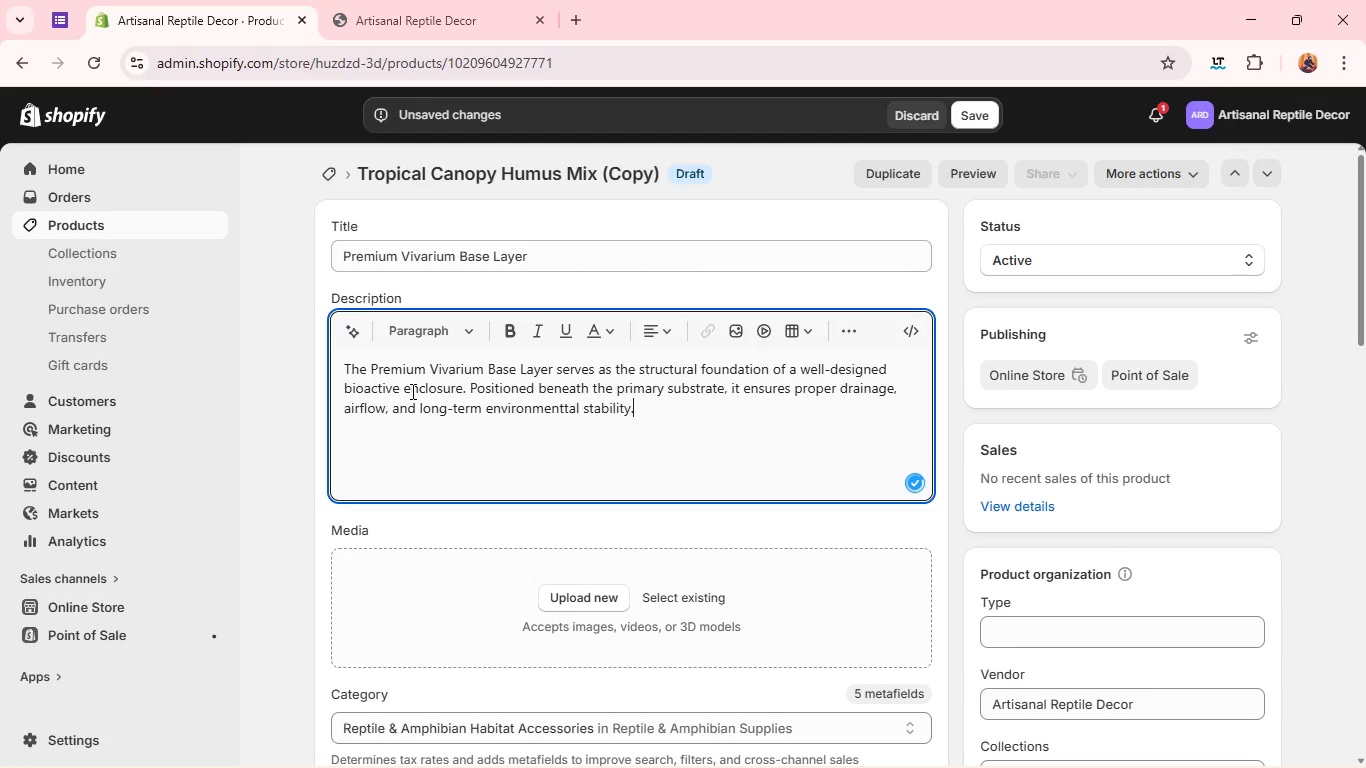 
key(Enter)
 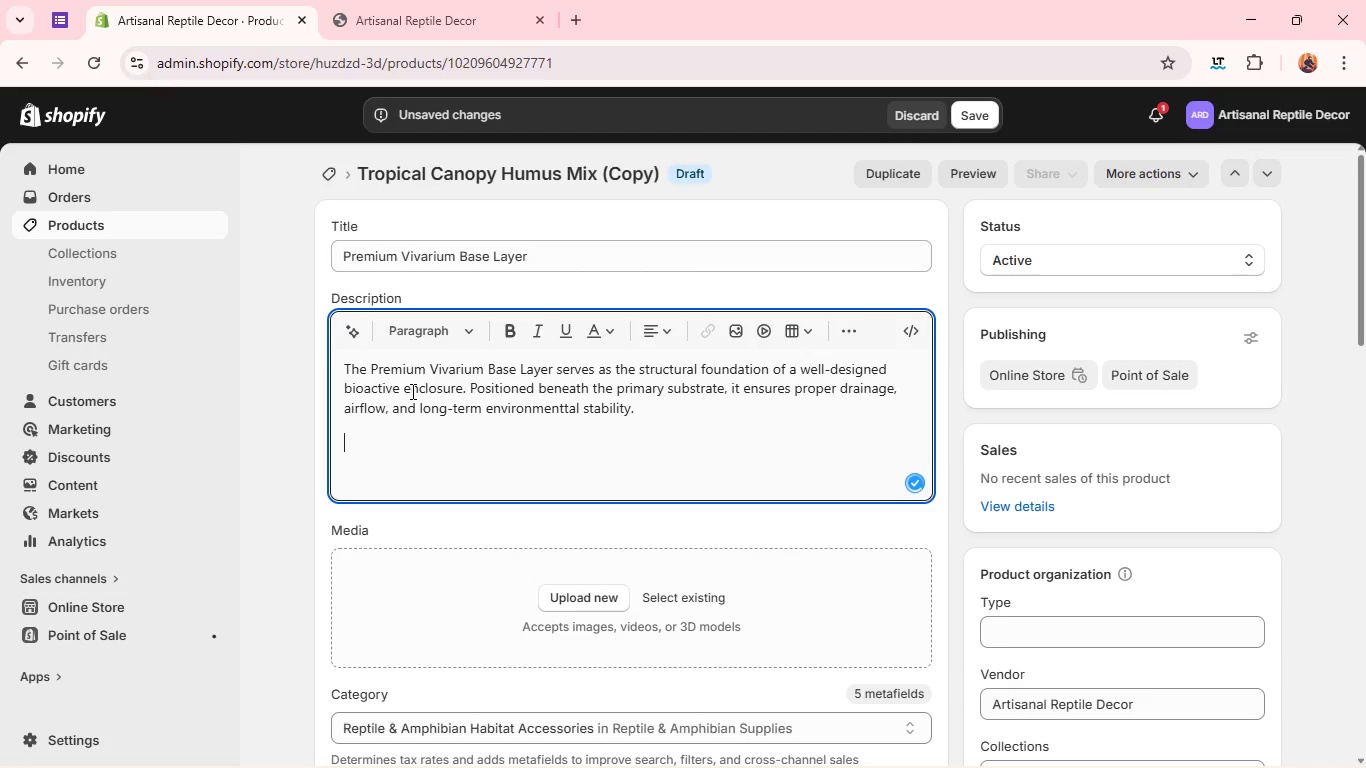 
key(Shift+ShiftLeft)
 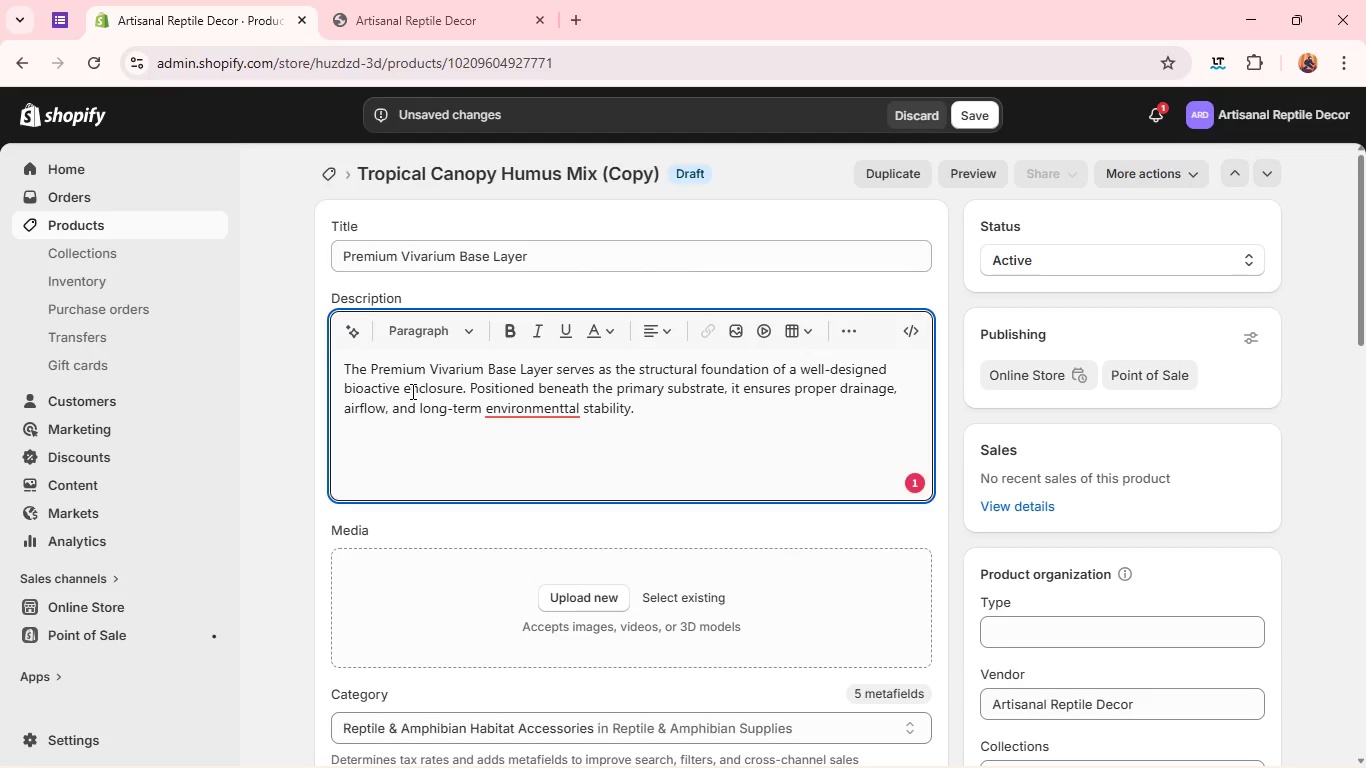 
key(Shift+I)
 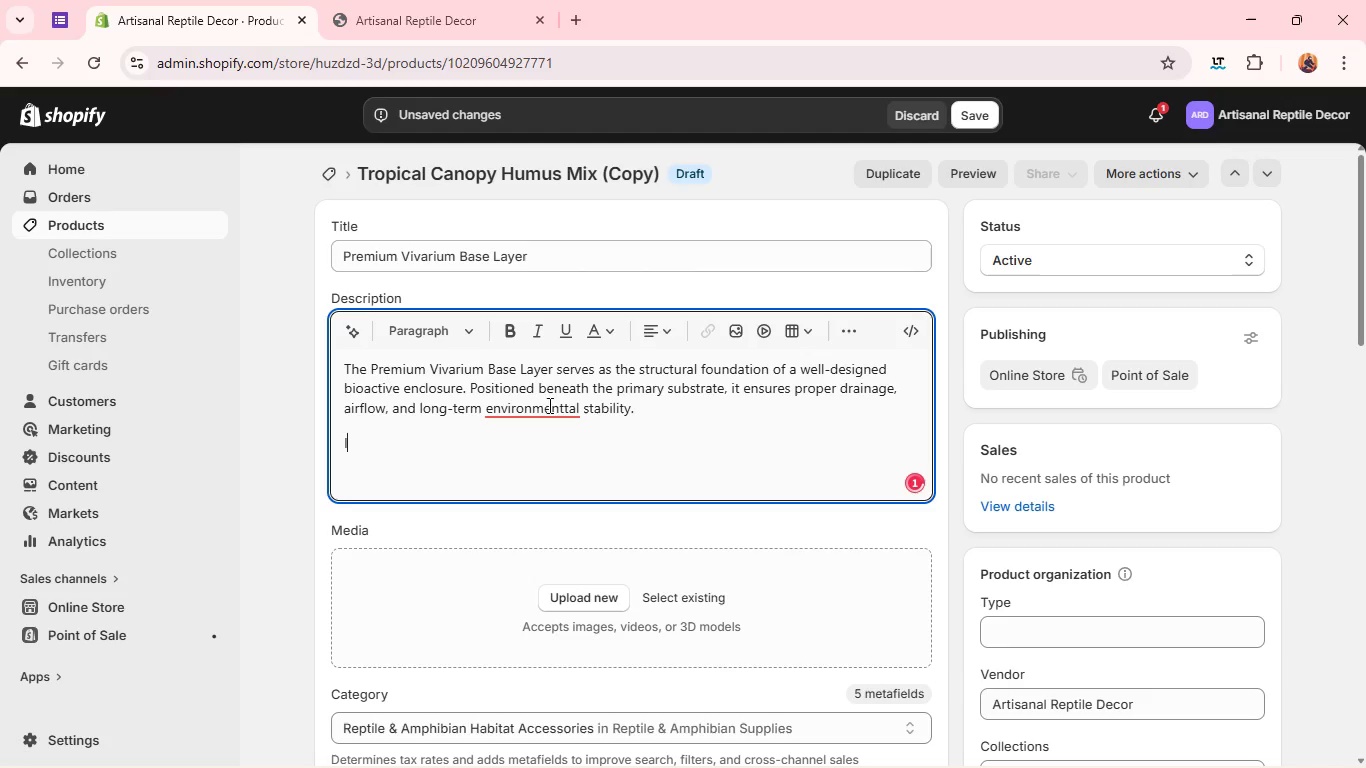 
left_click([567, 406])
 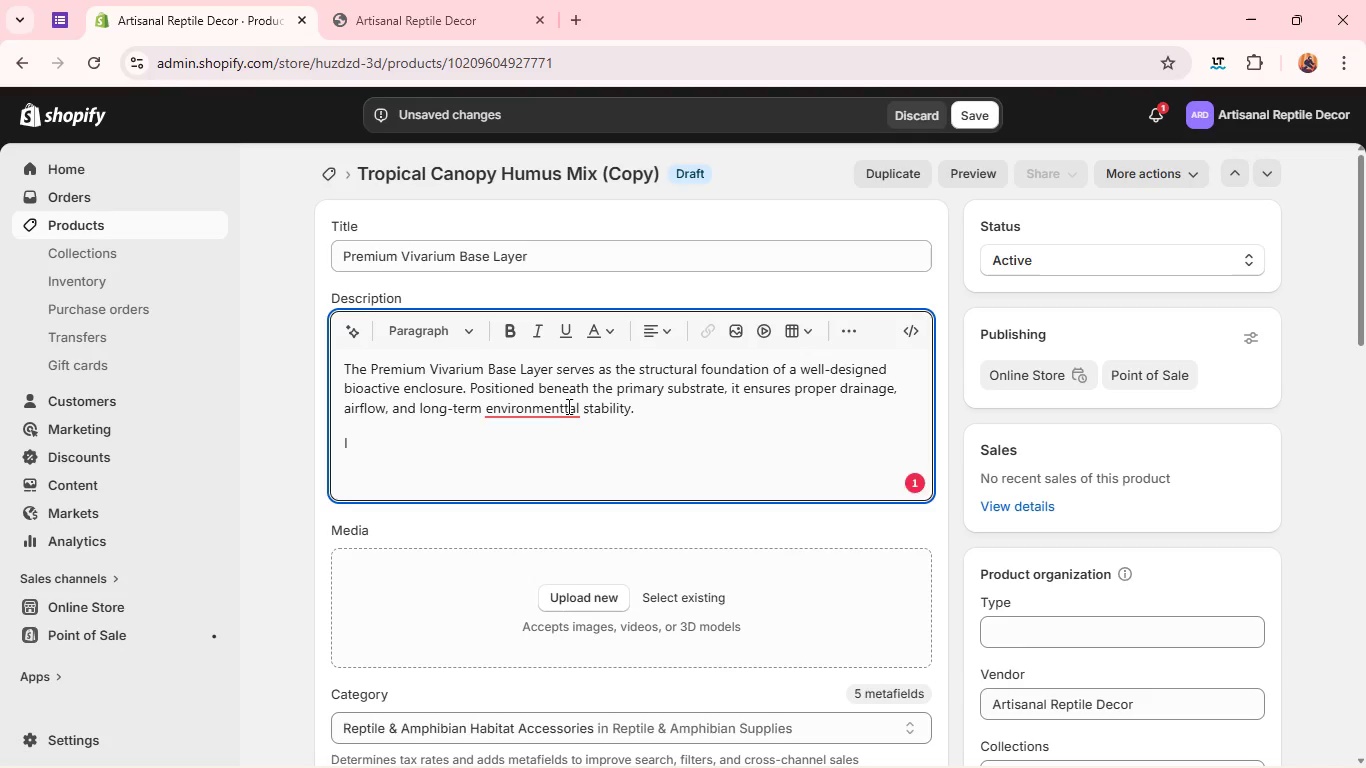 
key(Backspace)
 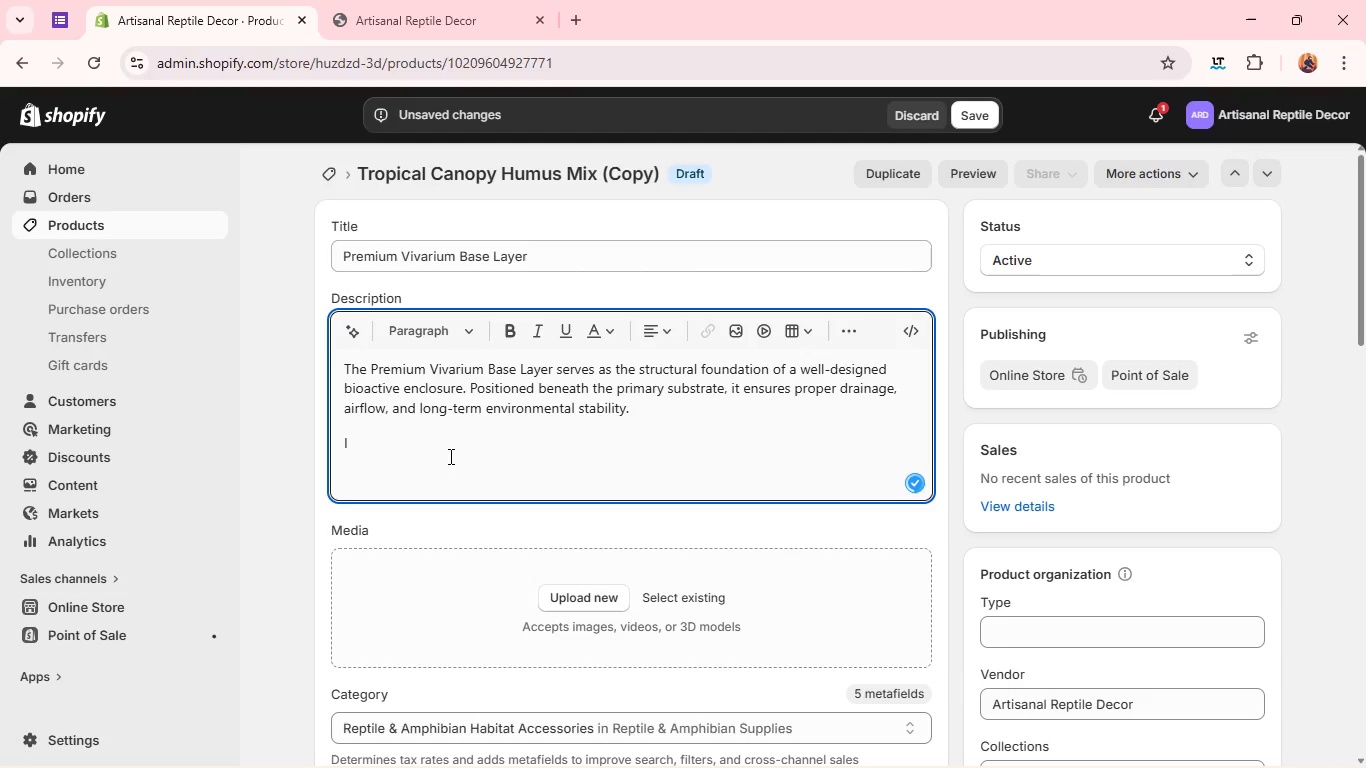 
left_click([444, 458])
 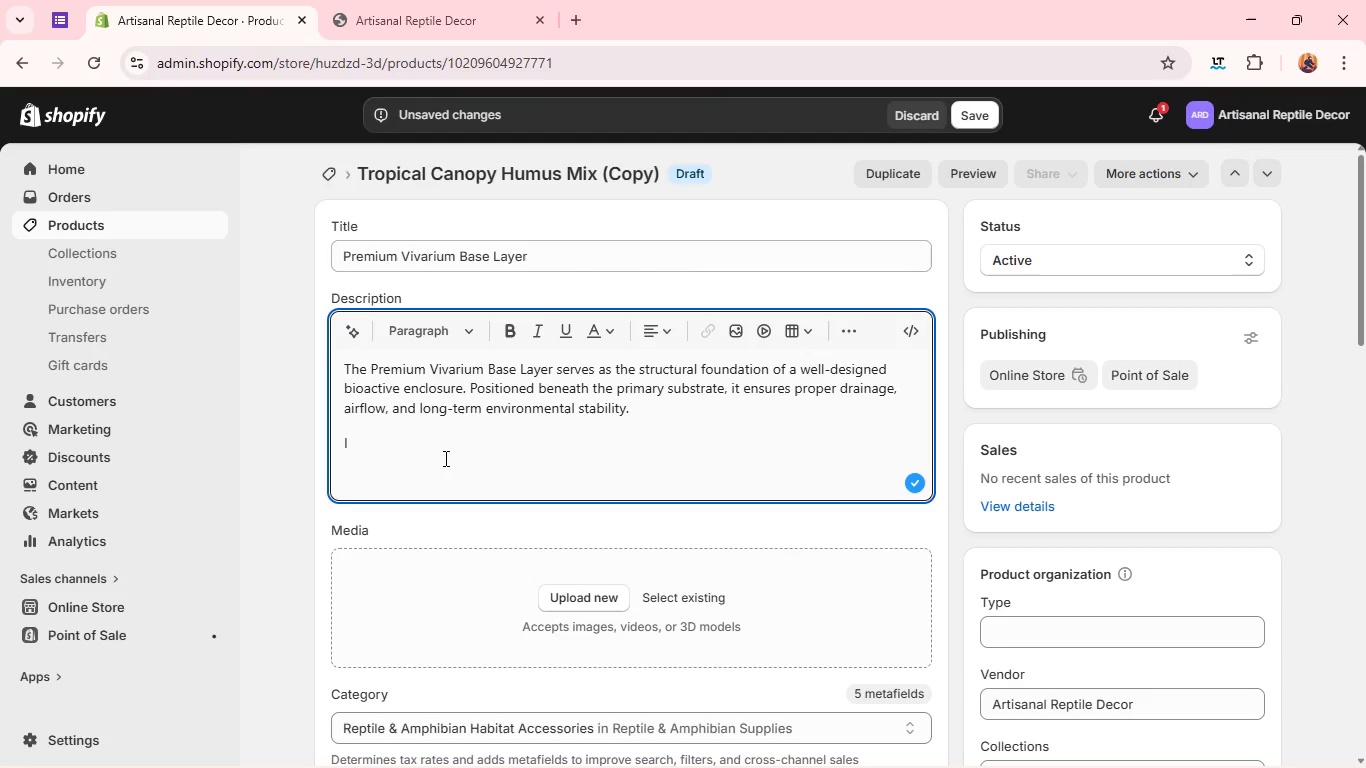 
type(ts porous compostion prevents excess moisture accumkation while supporting the health of plants and microfauna above. By maintaing)
key(Backspace)
type(ing)
 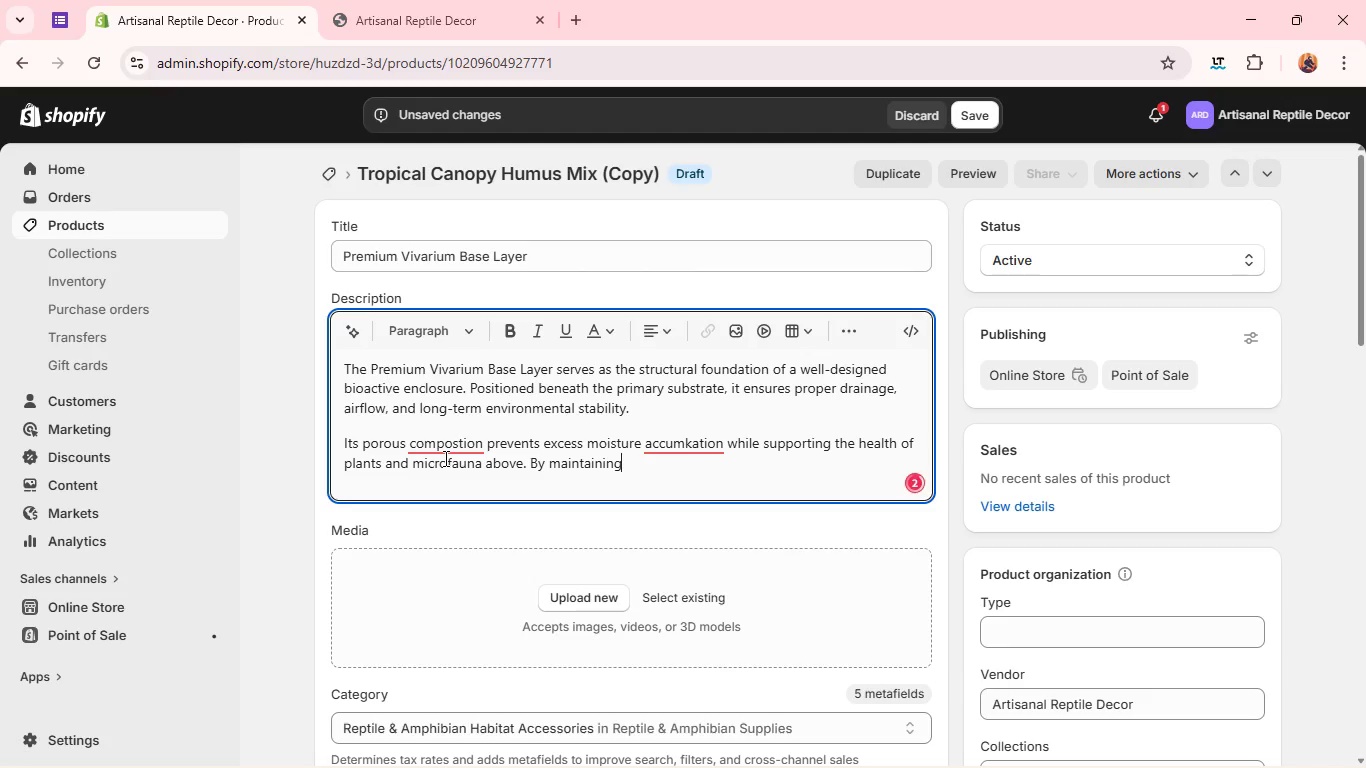 
left_click([458, 442])
 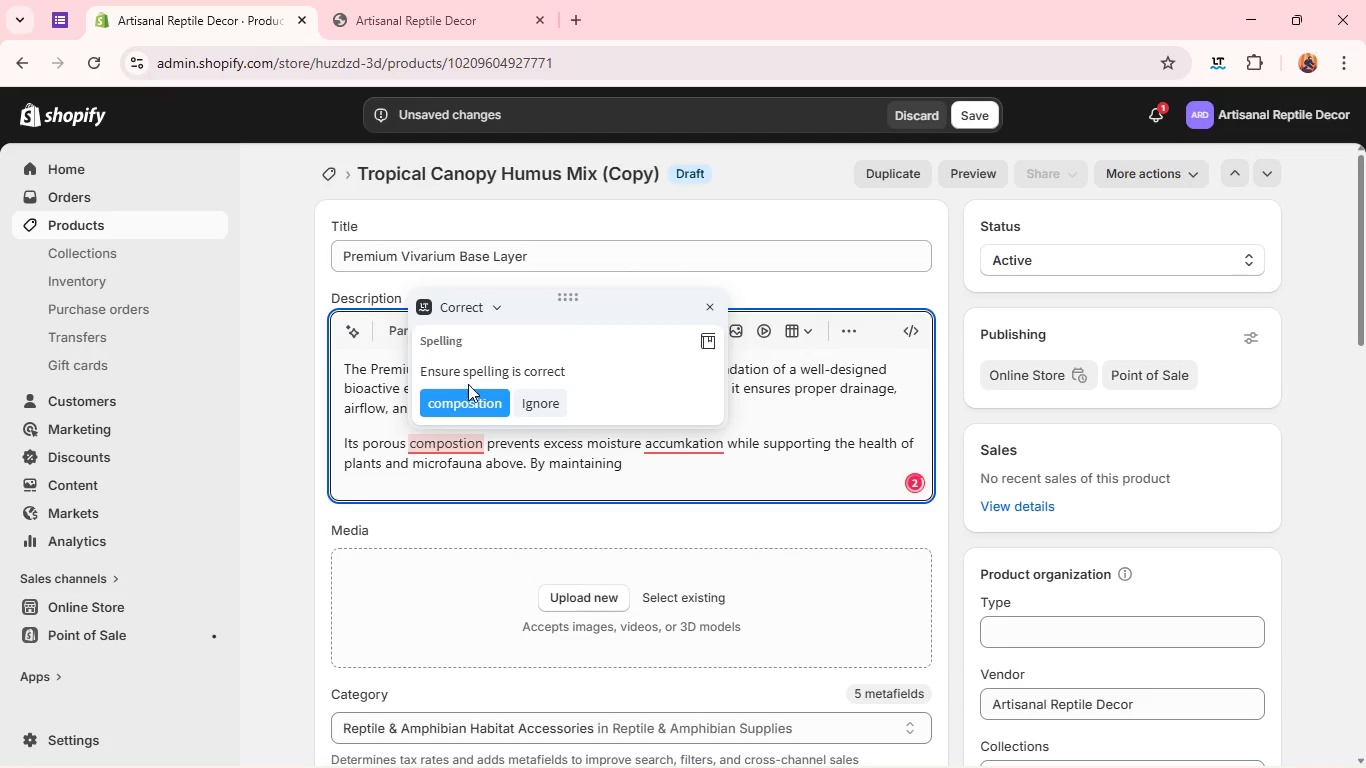 
left_click([468, 383])
 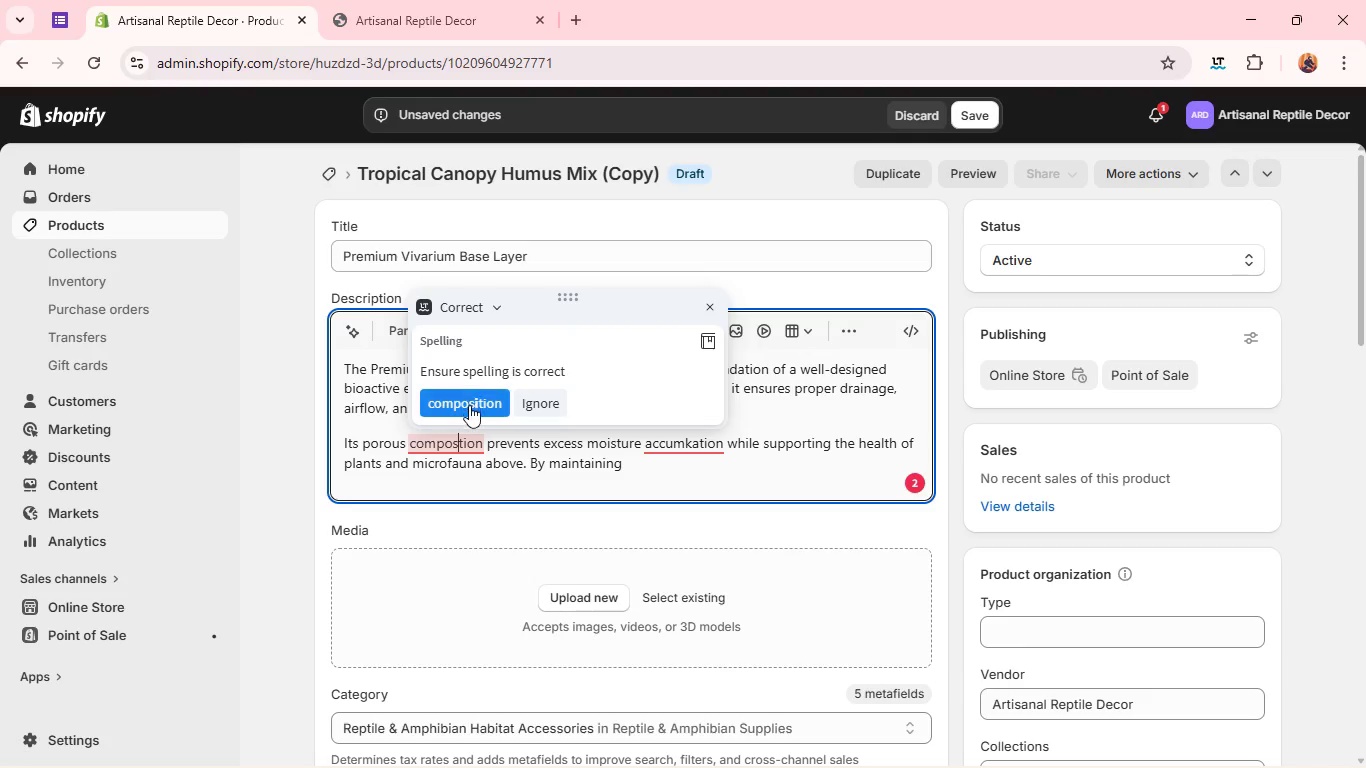 
left_click([469, 407])
 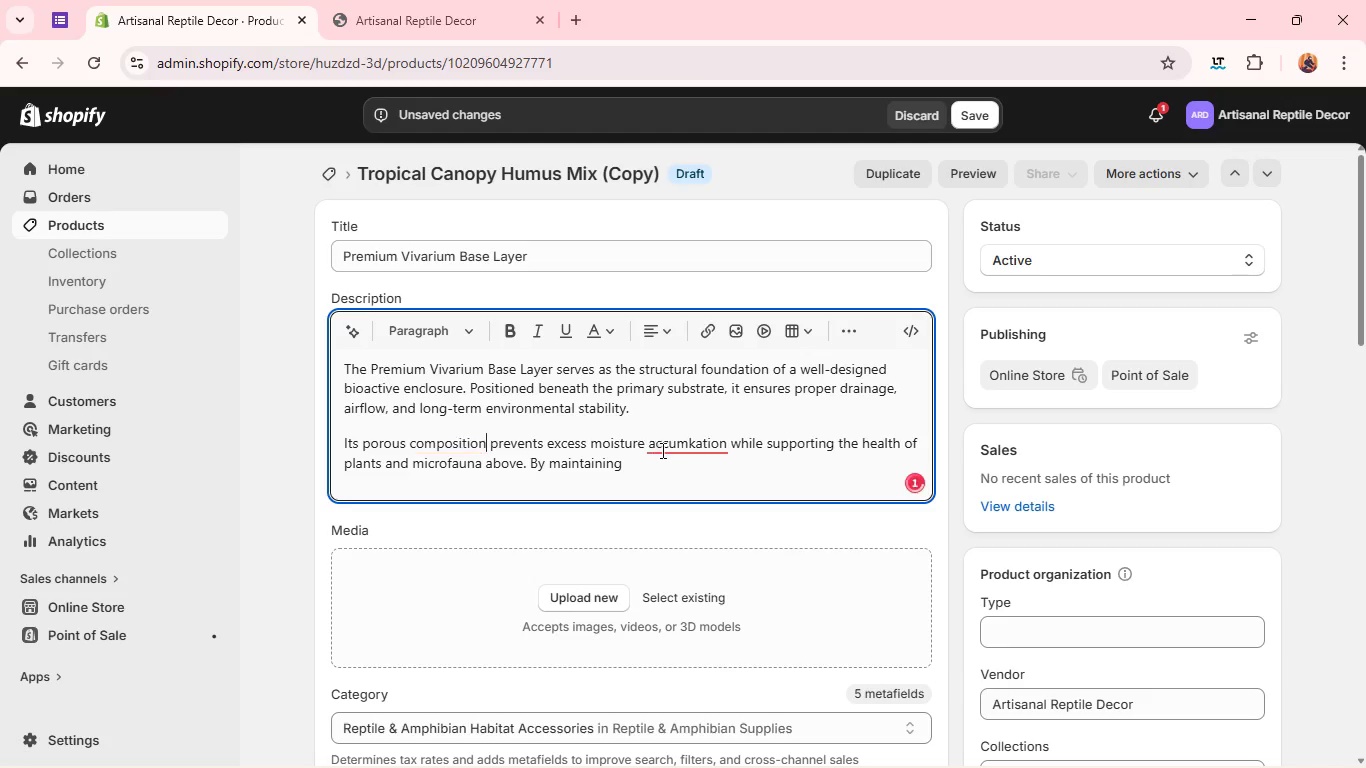 
left_click([668, 449])
 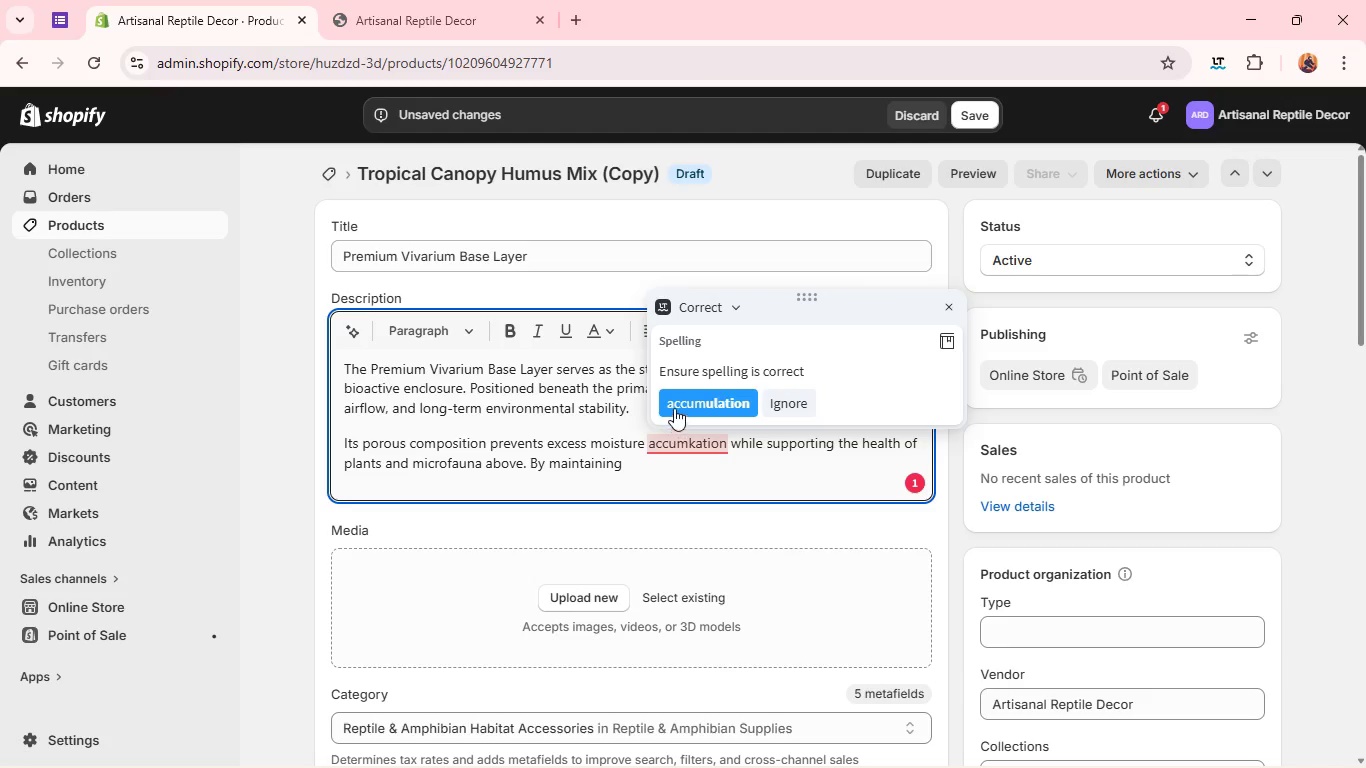 
left_click([675, 405])
 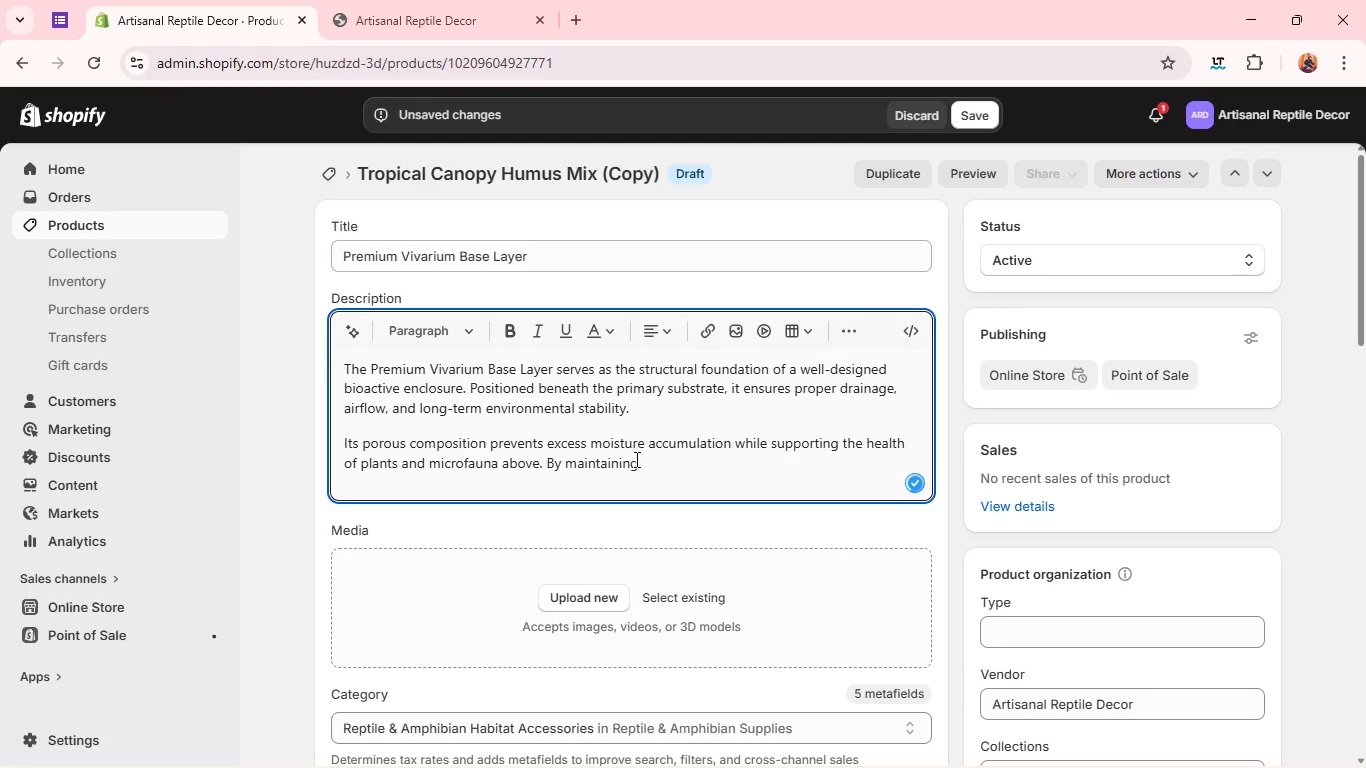 
left_click([652, 465])
 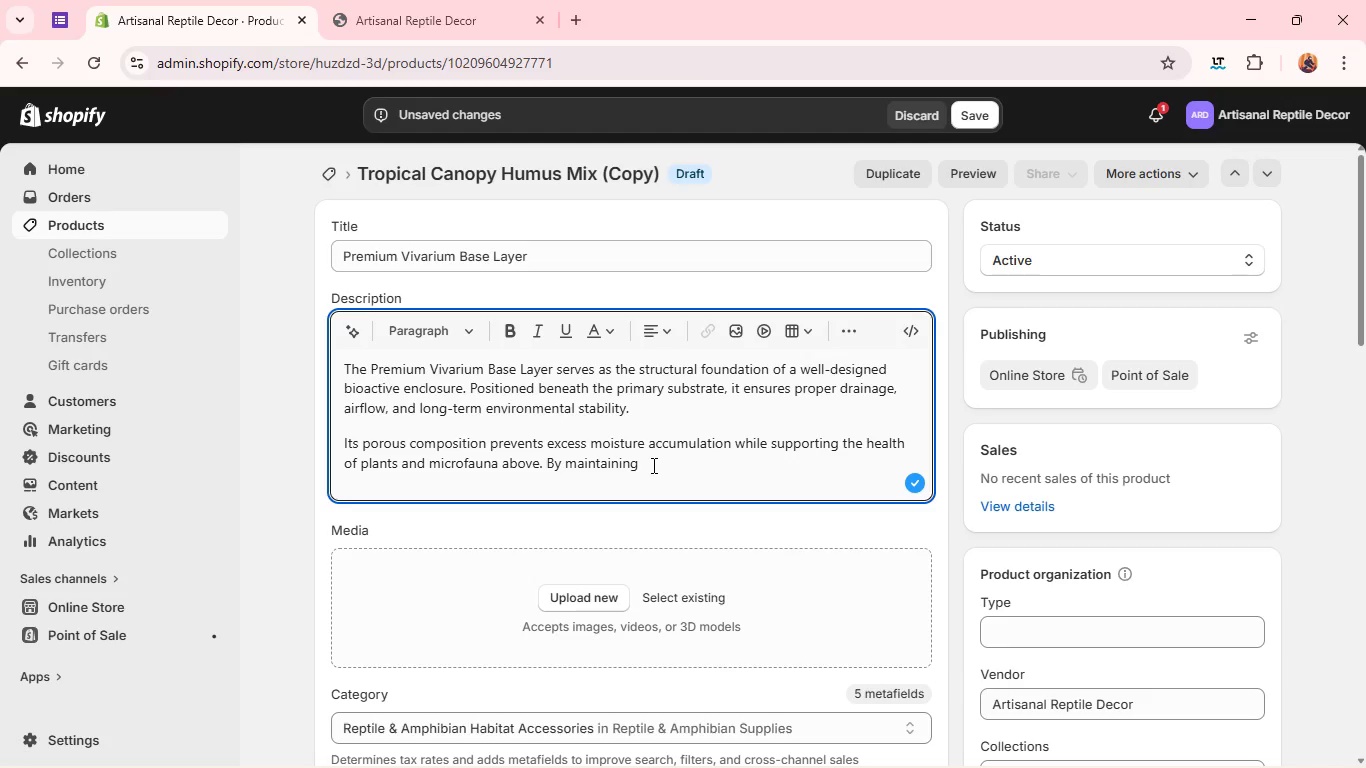 
type( balance within the lower layers, it pe)
key(Backspace)
type(reserves the in)
 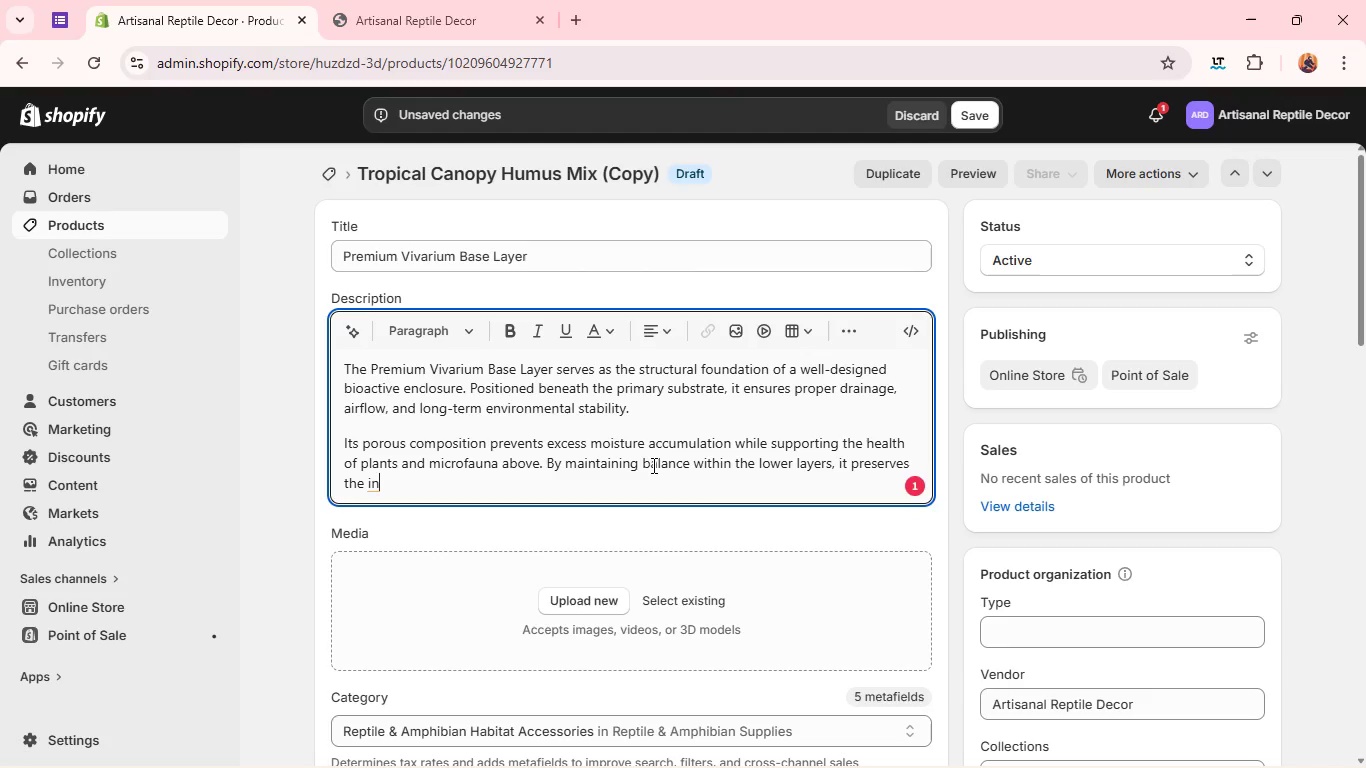 
wait(8.55)
 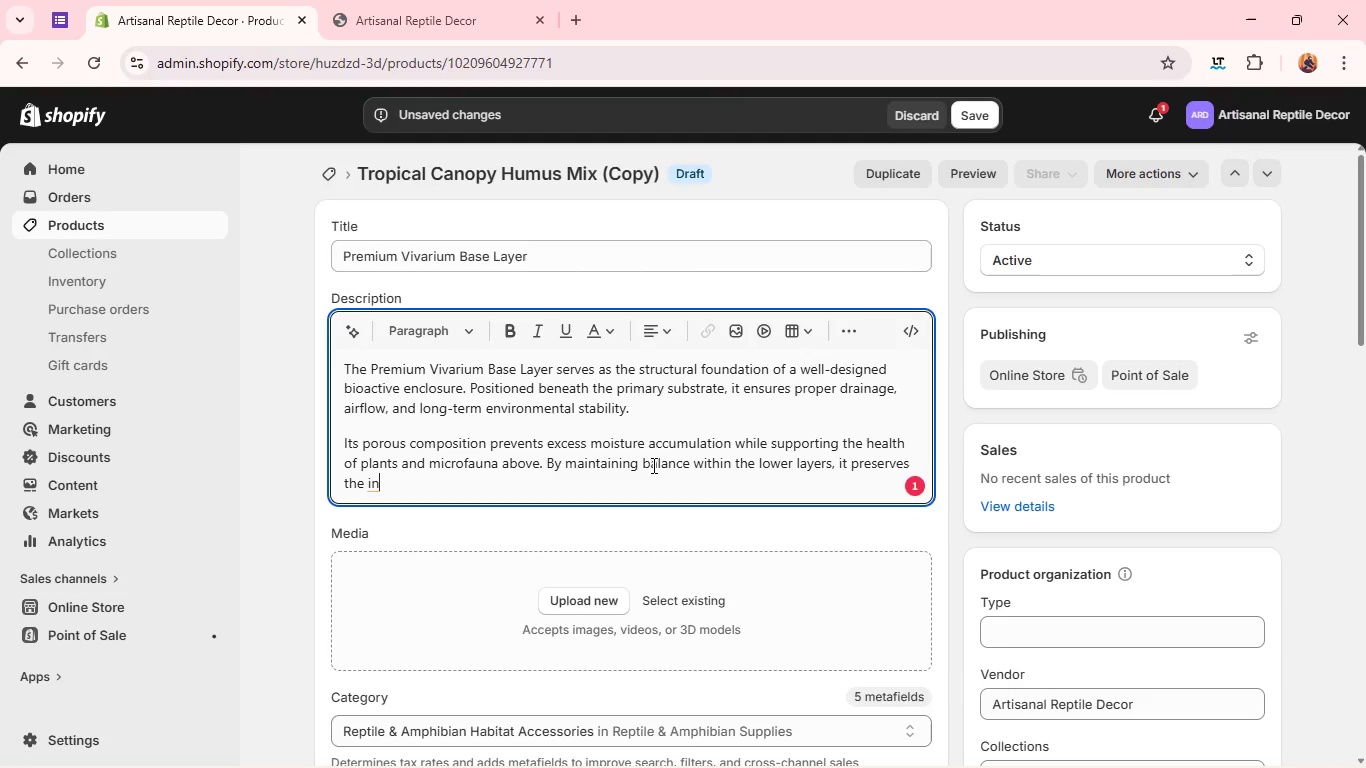 
type(tegr)
 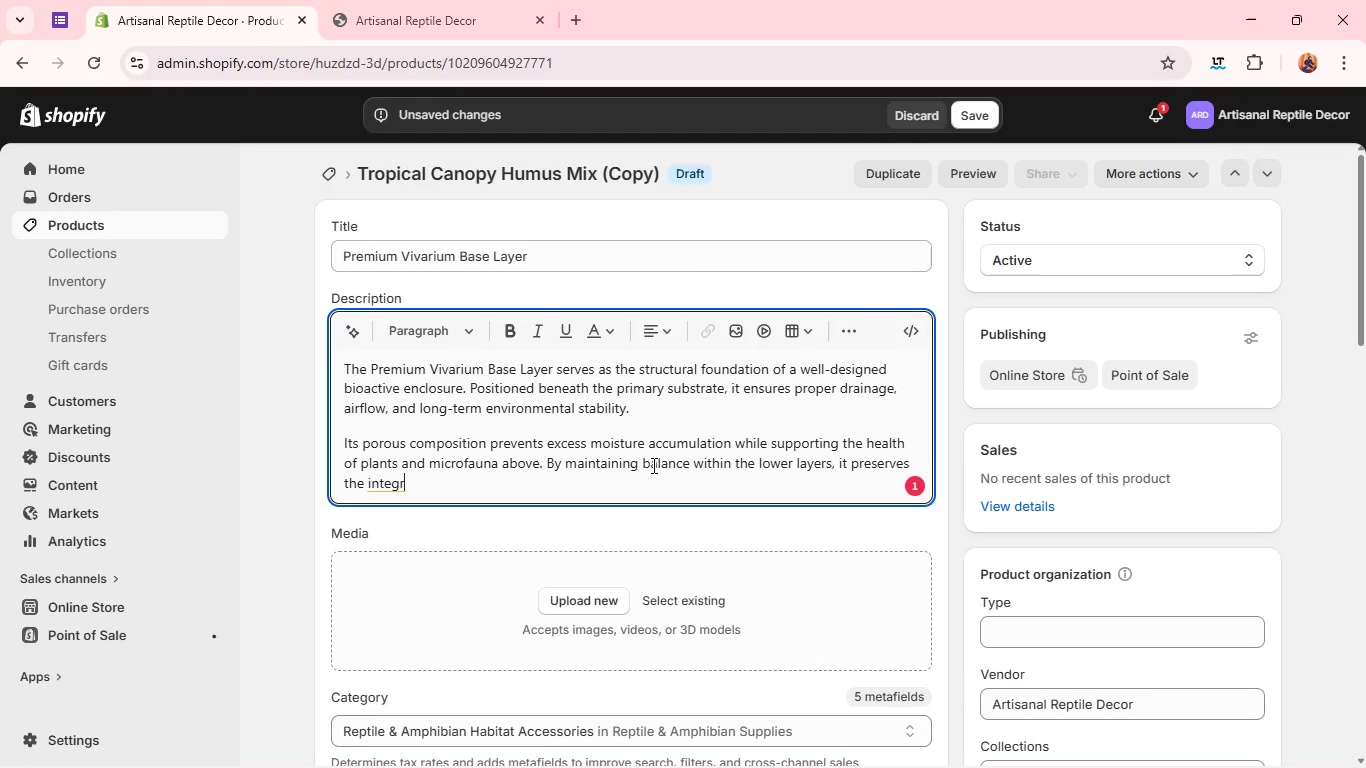 
wait(7.45)
 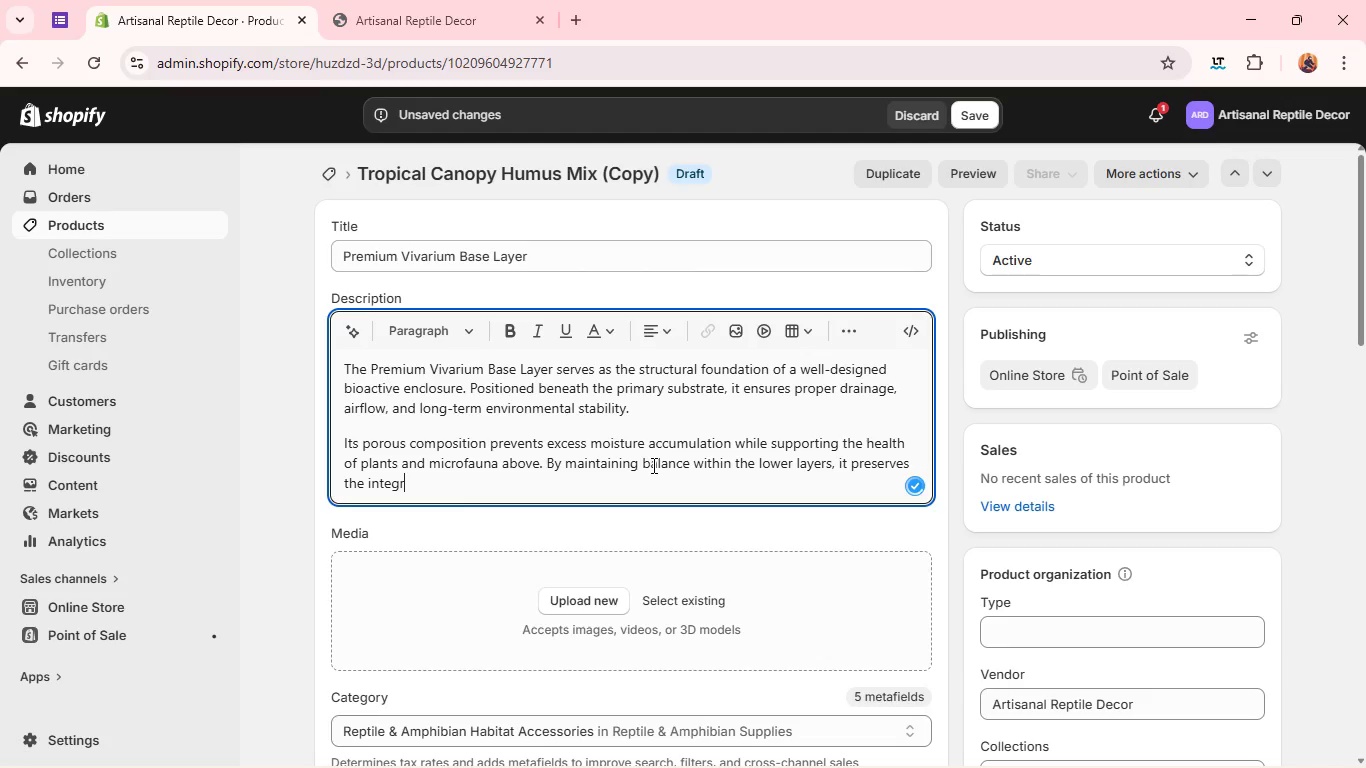 
type(ity of the entire habitat system)
 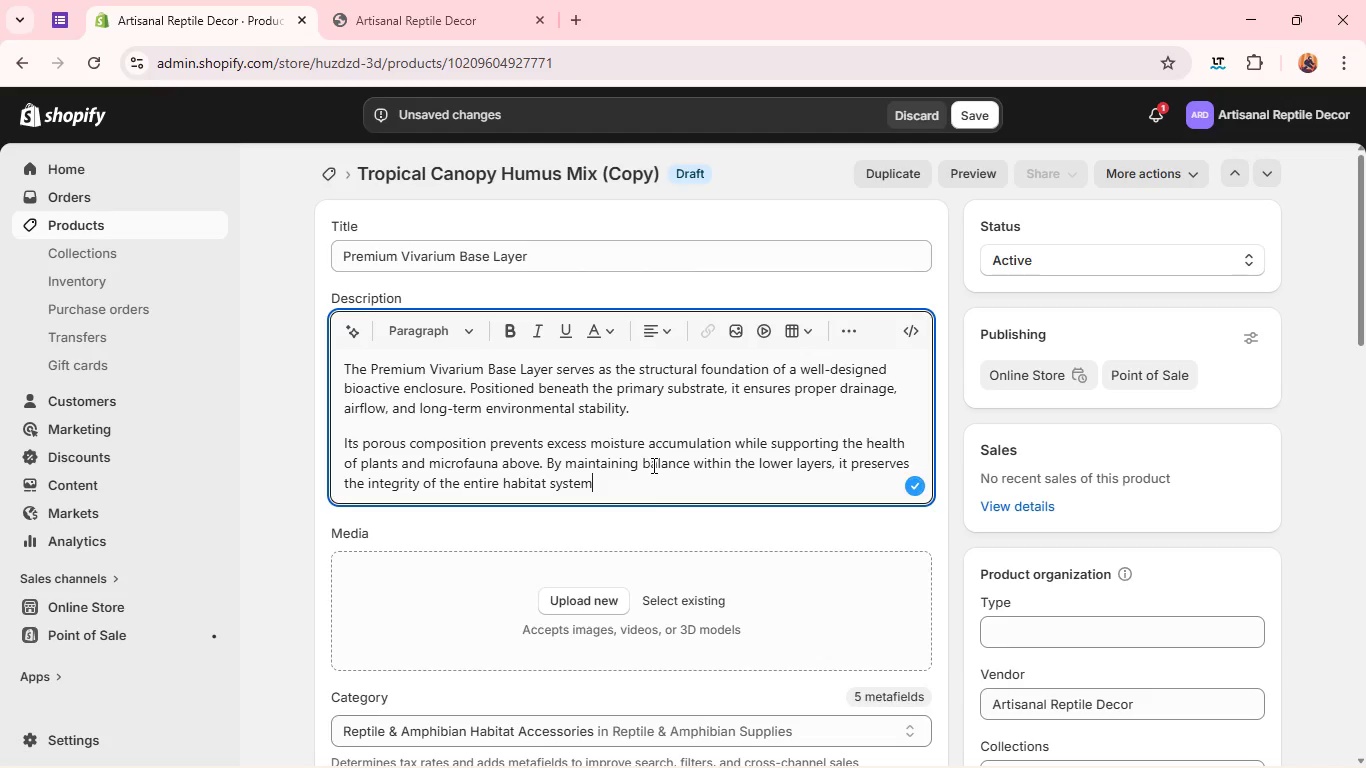 
key(Enter)
 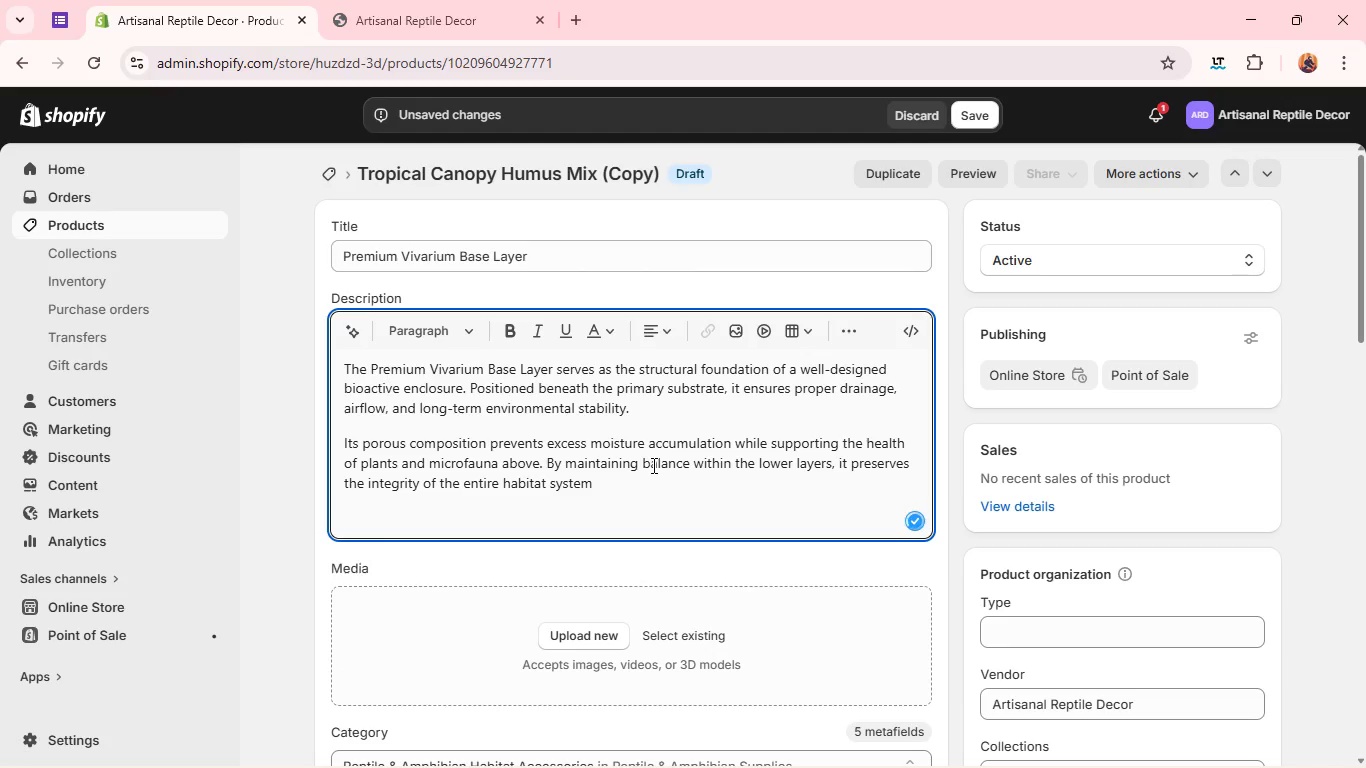 
key(Backspace)
 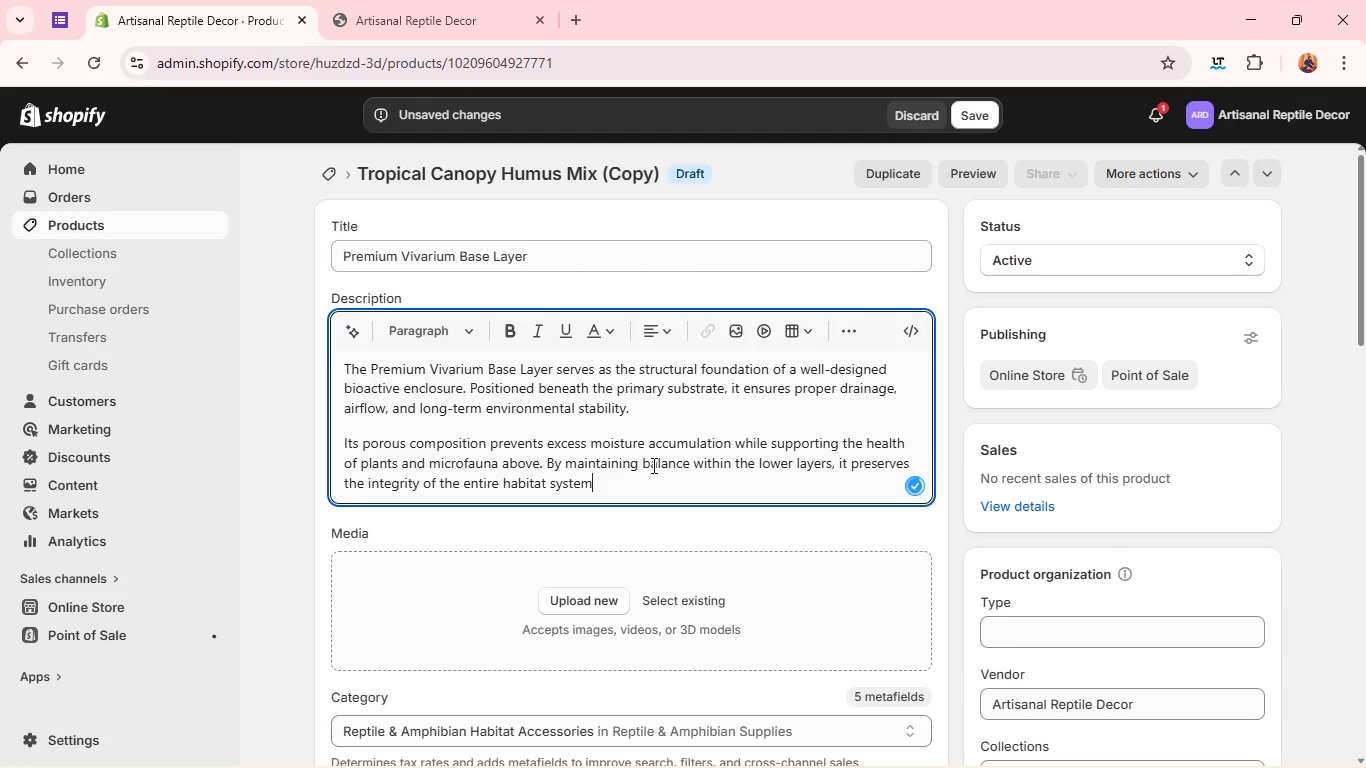 
key(Period)
 